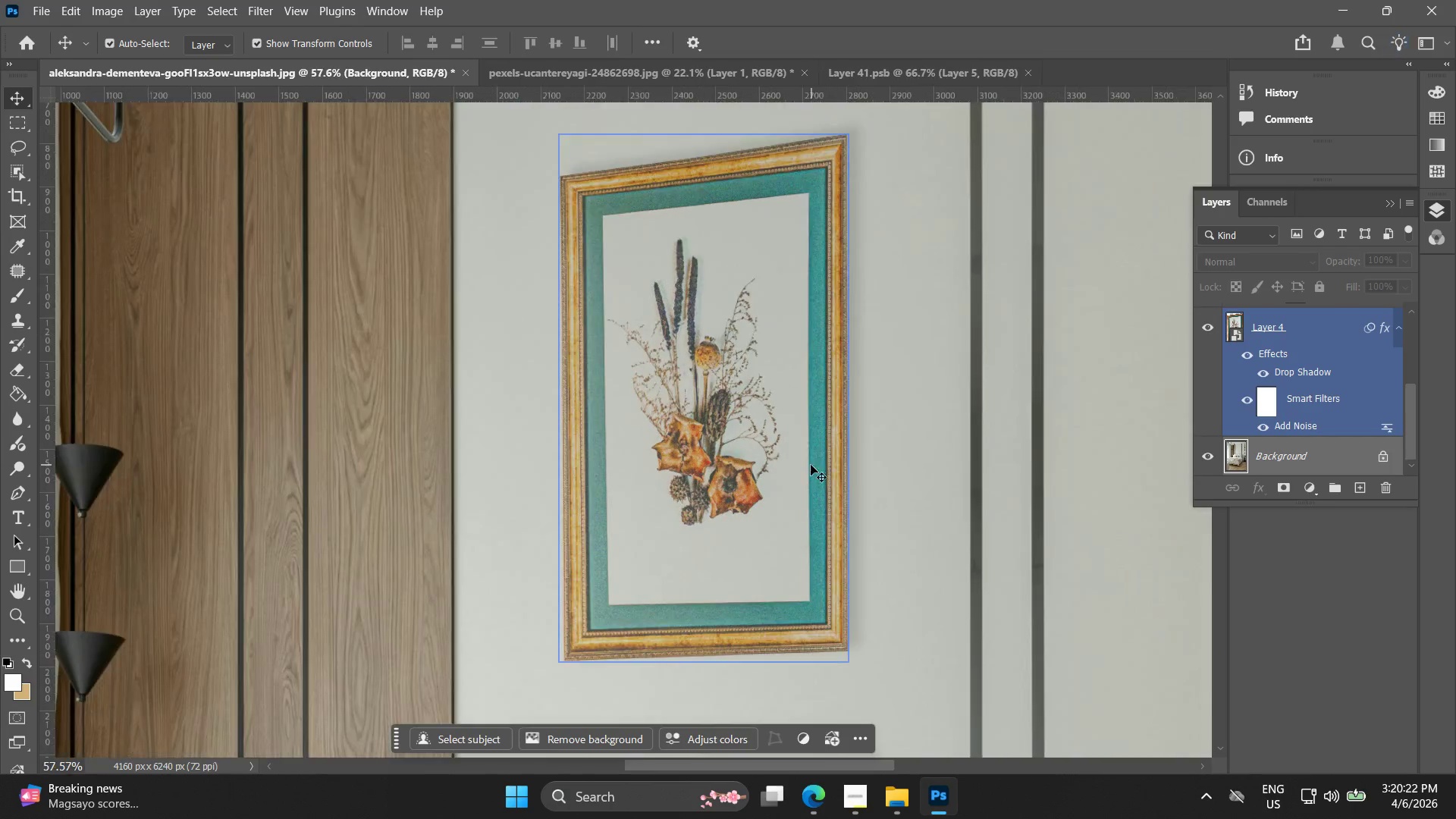 
key(Alt+AltLeft)
 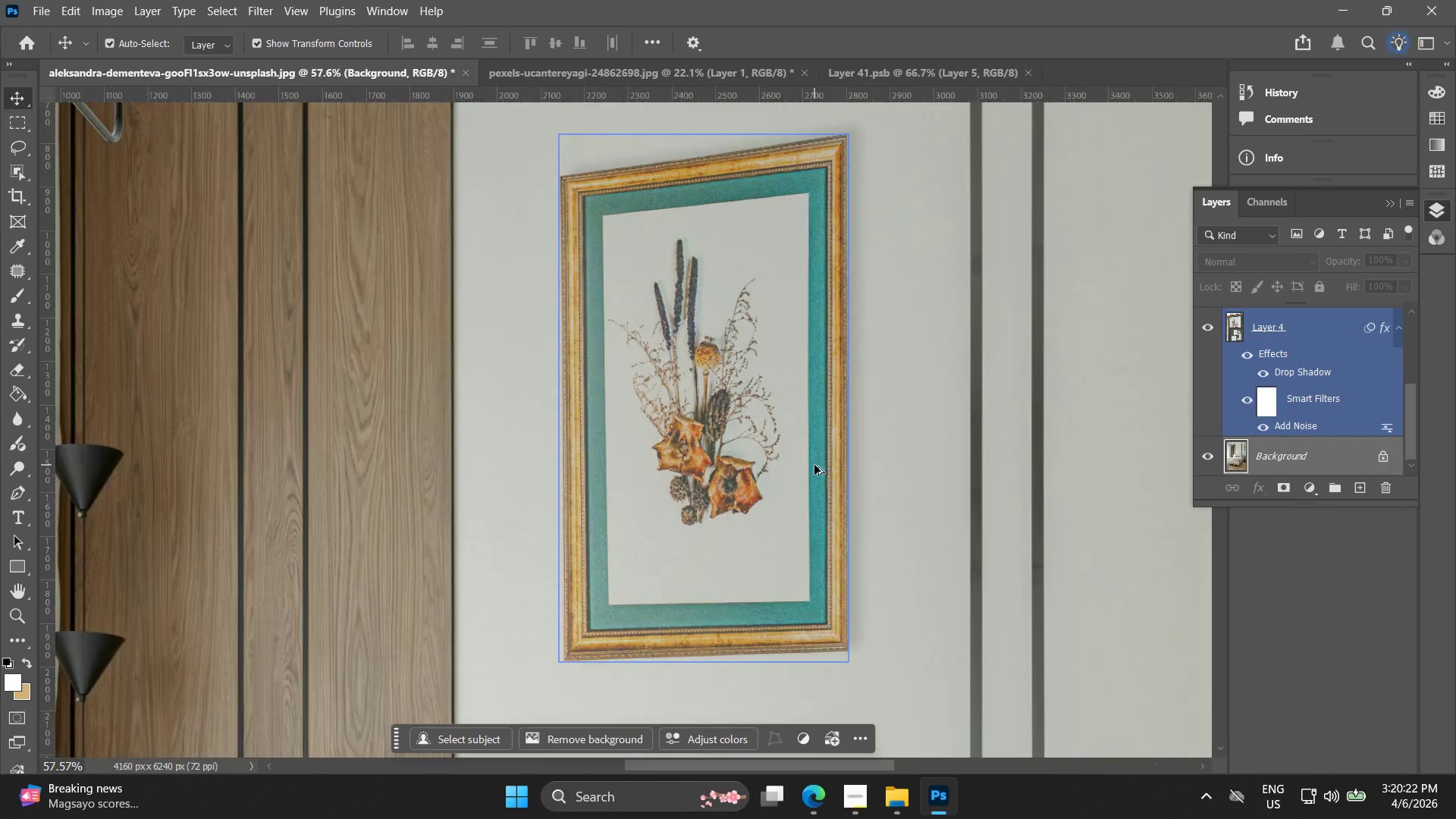 
hold_key(key=AltLeft, duration=0.44)
scroll: coordinate [675, 649], scroll_direction: up, amount: 15.0
 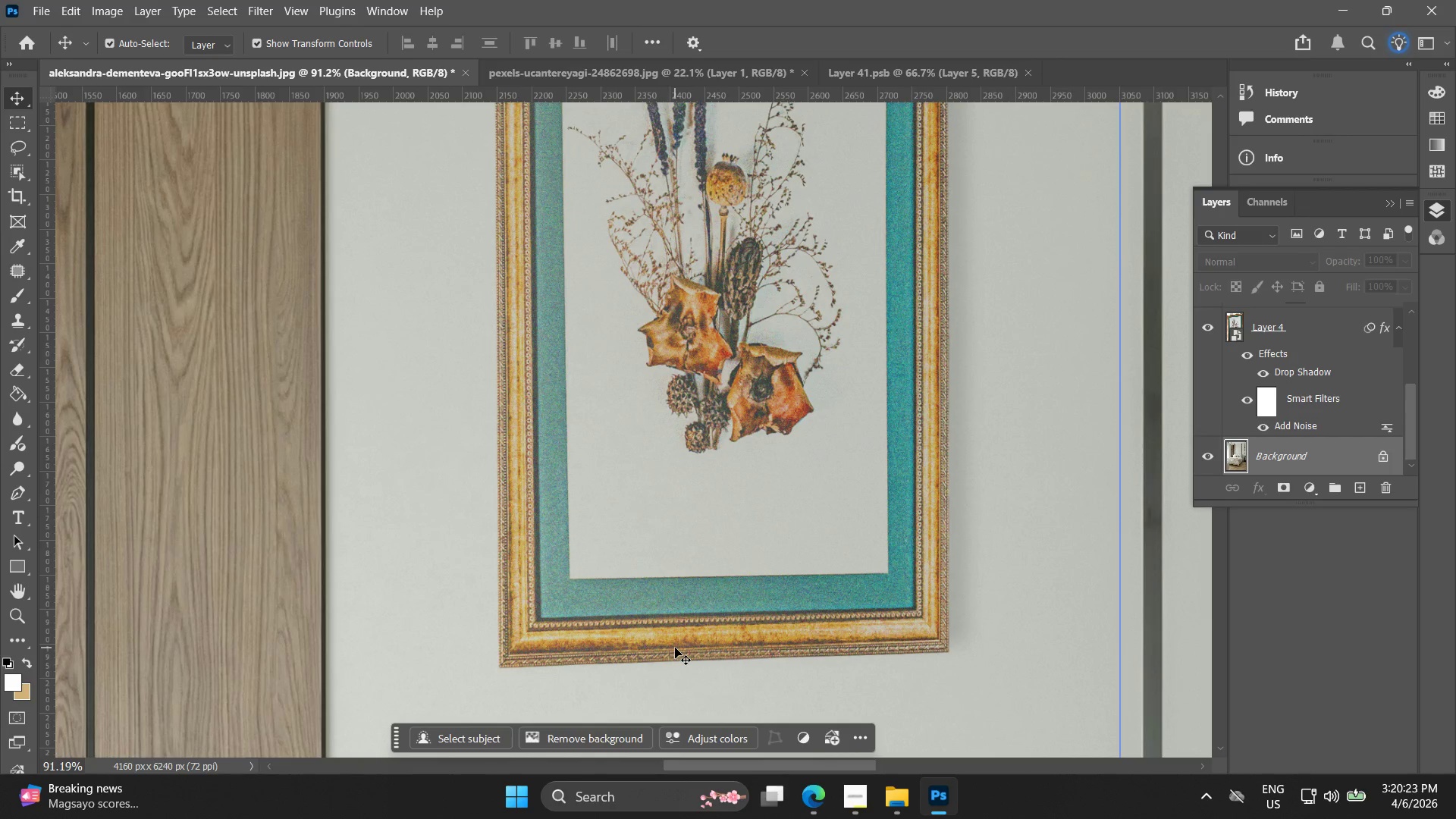 
hold_key(key=AltLeft, duration=1.5)
scroll: coordinate [632, 676], scroll_direction: up, amount: 4.0
 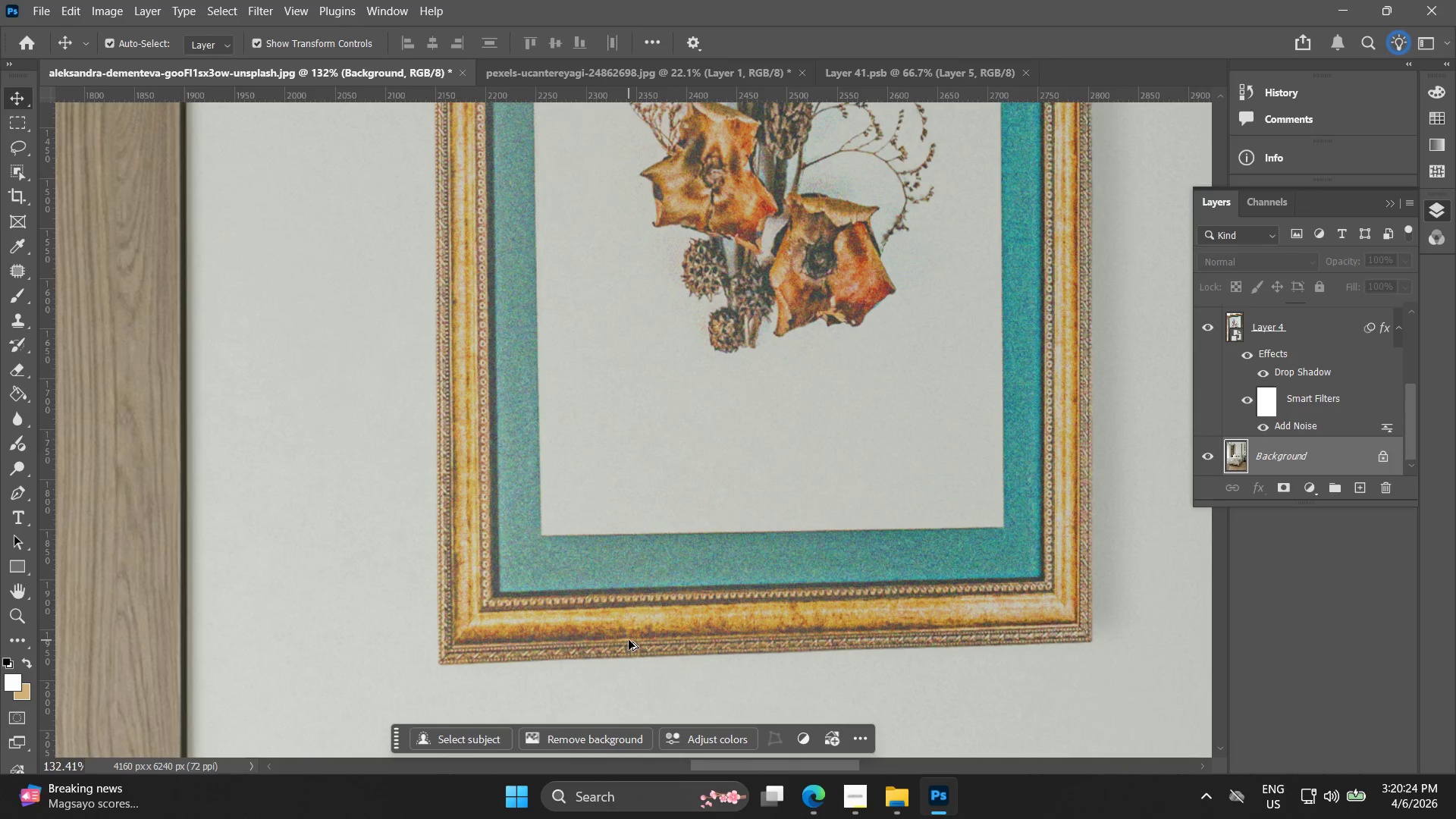 
hold_key(key=AltLeft, duration=1.5)
 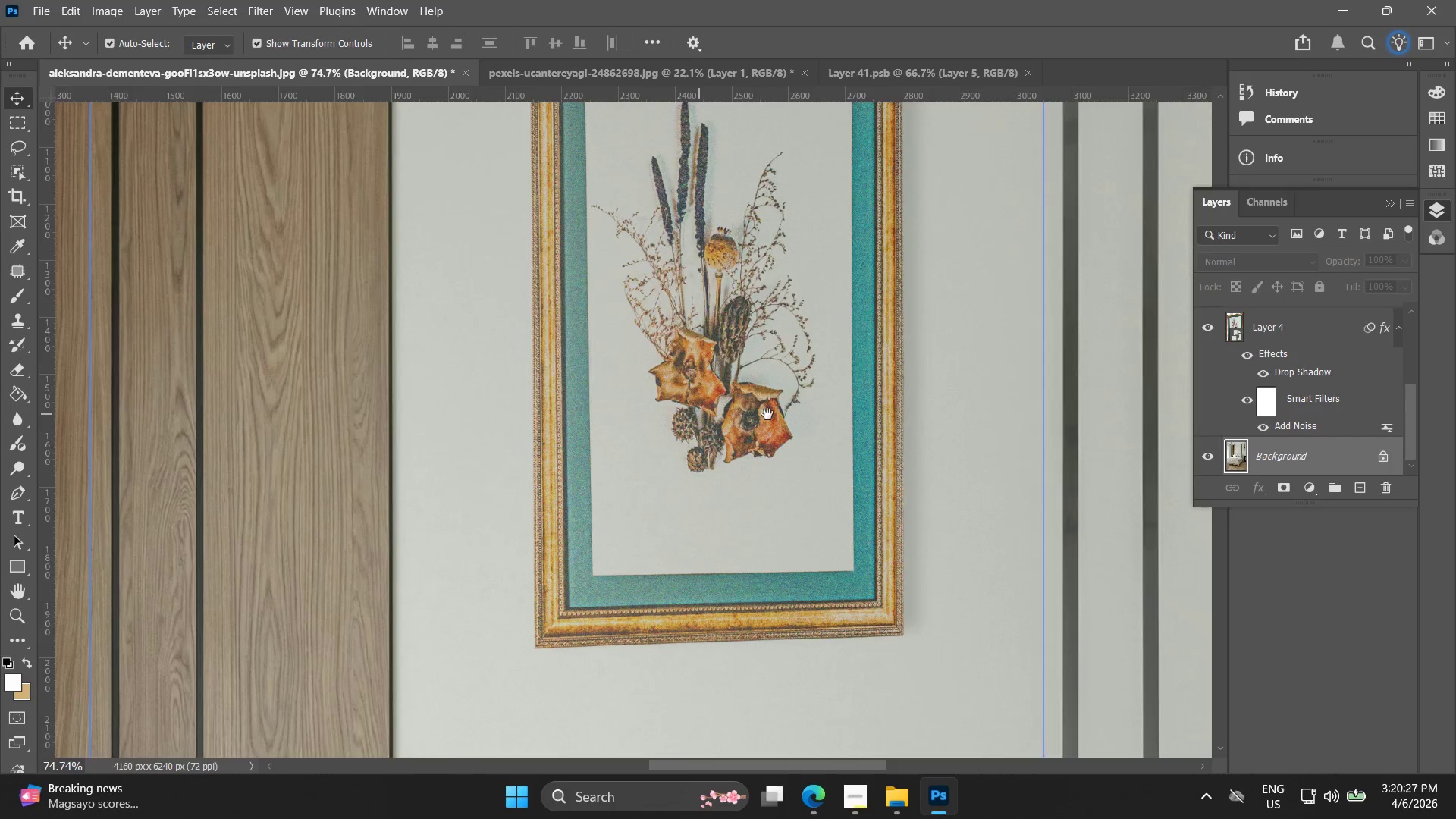 
key(Alt+AltLeft)
 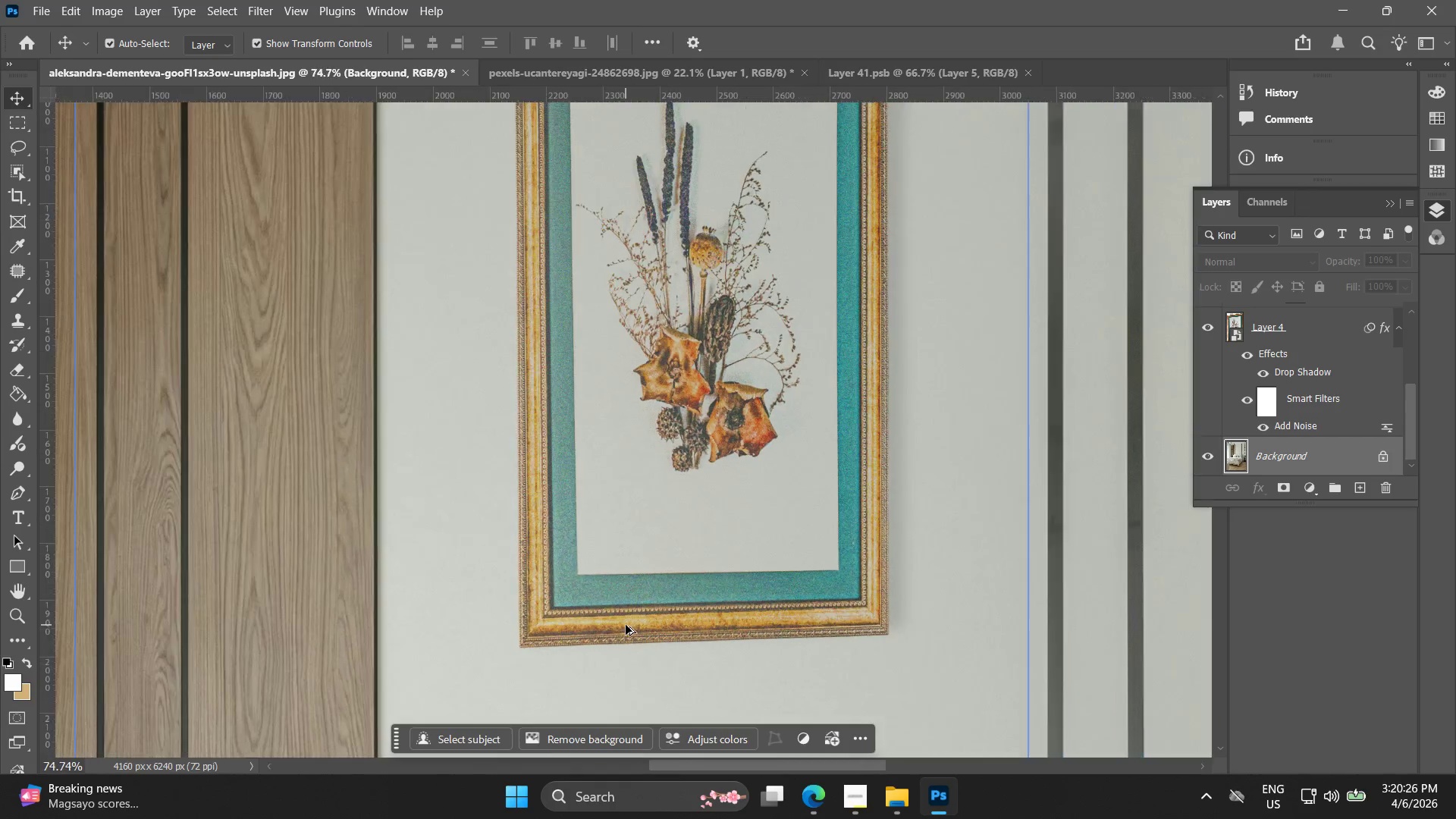 
key(Alt+AltLeft)
 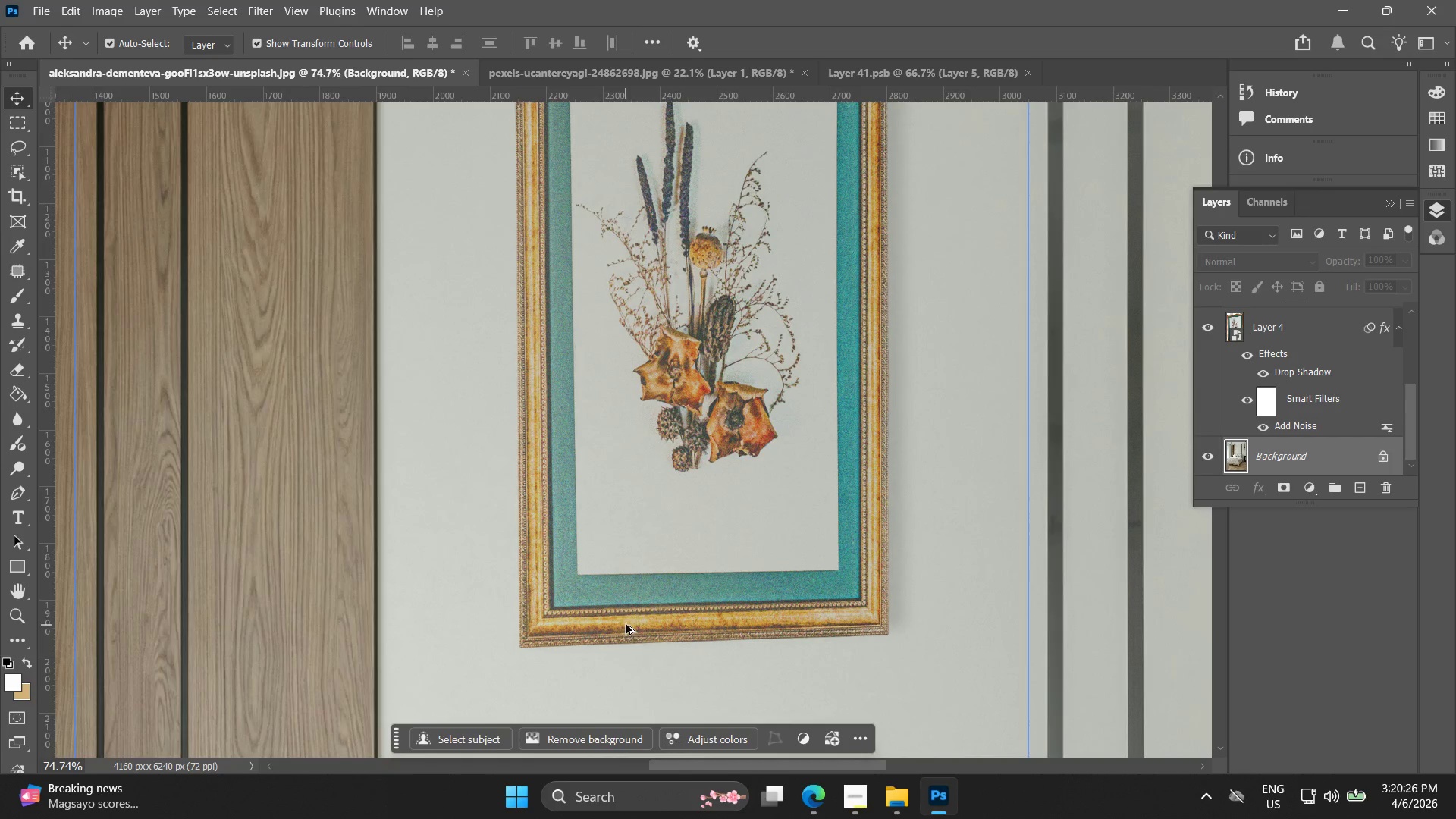 
key(Alt+AltLeft)
 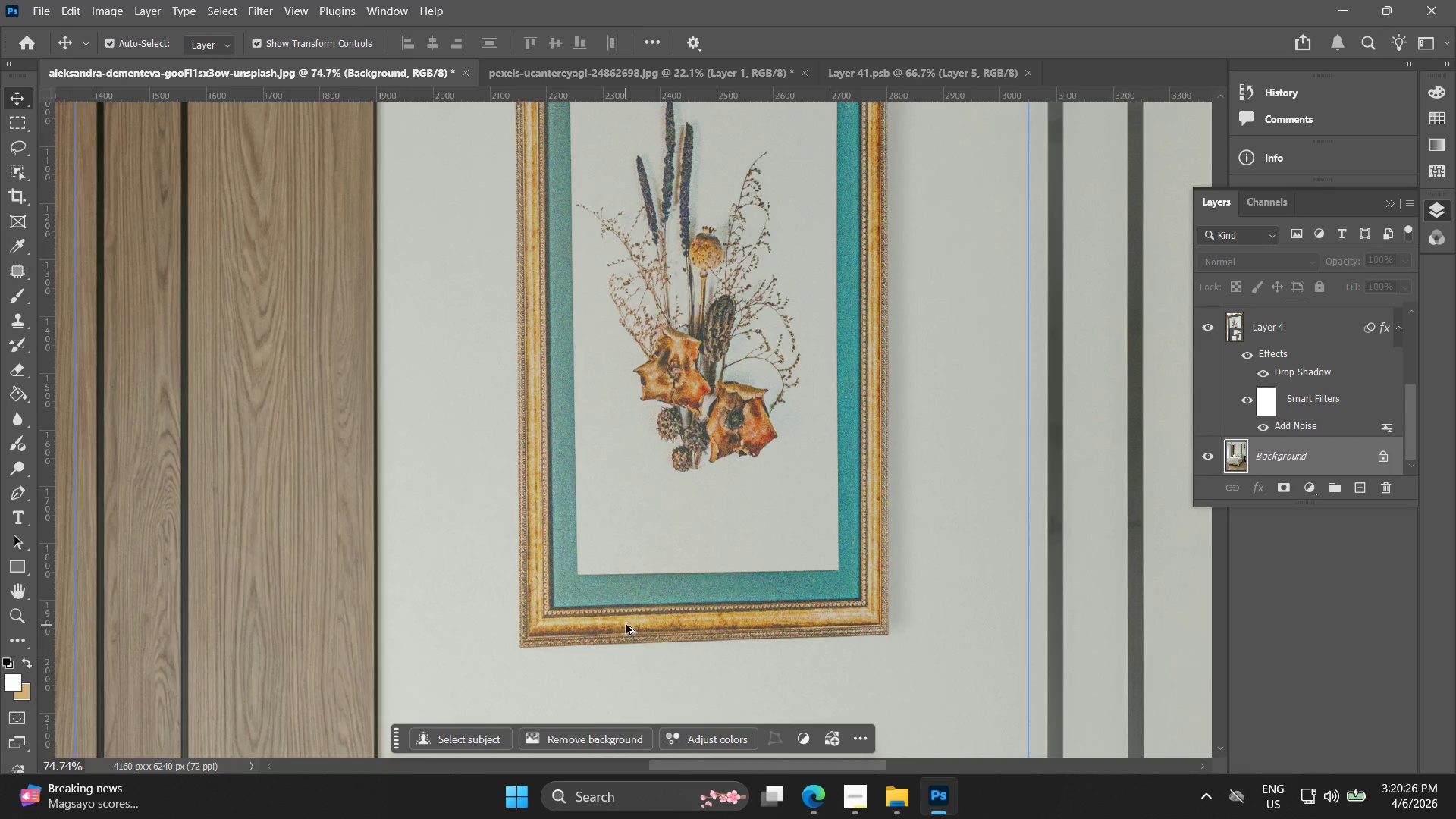 
hold_key(key=AltLeft, duration=1.42)
 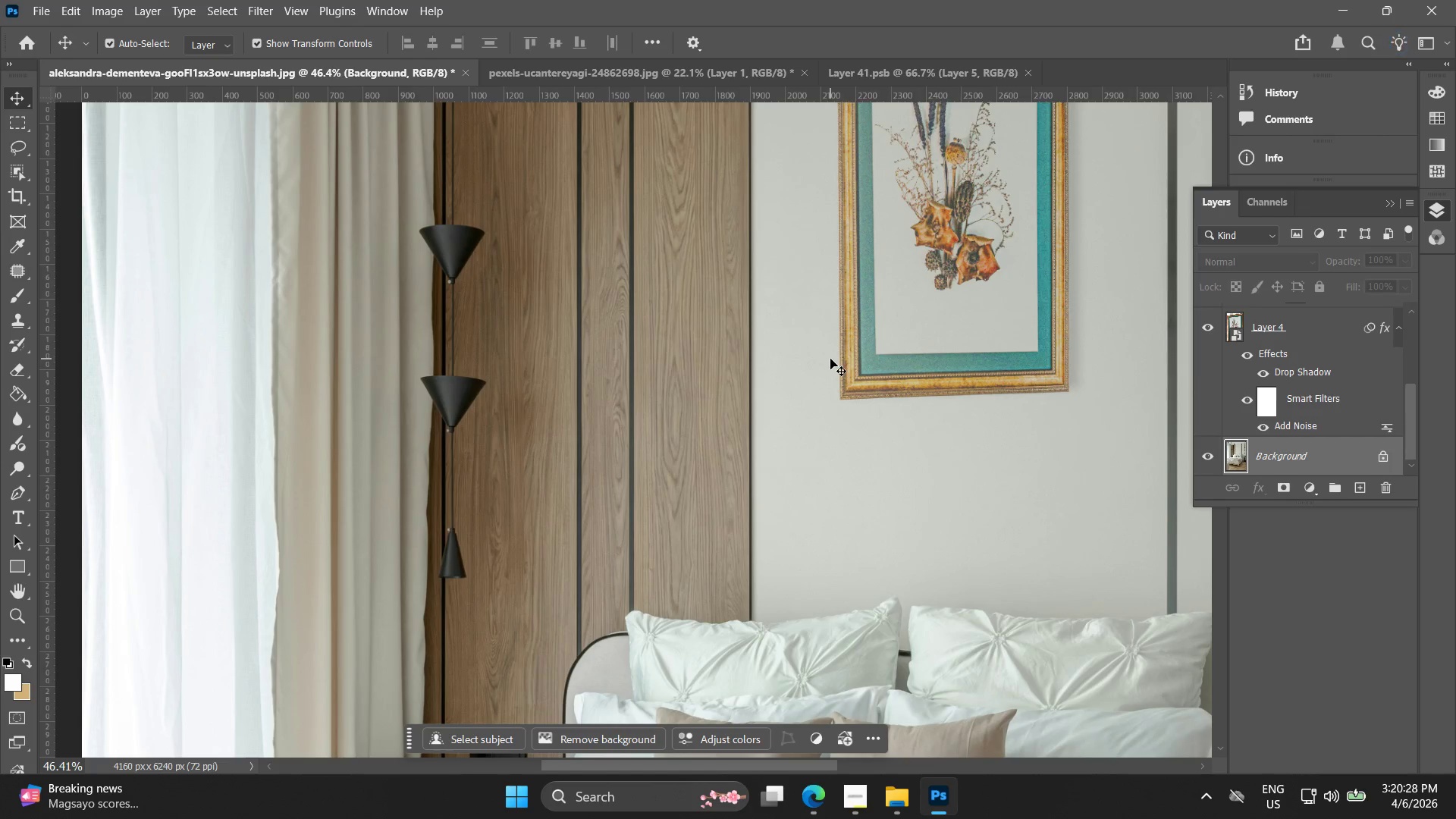 
hold_key(key=Space, duration=0.84)
 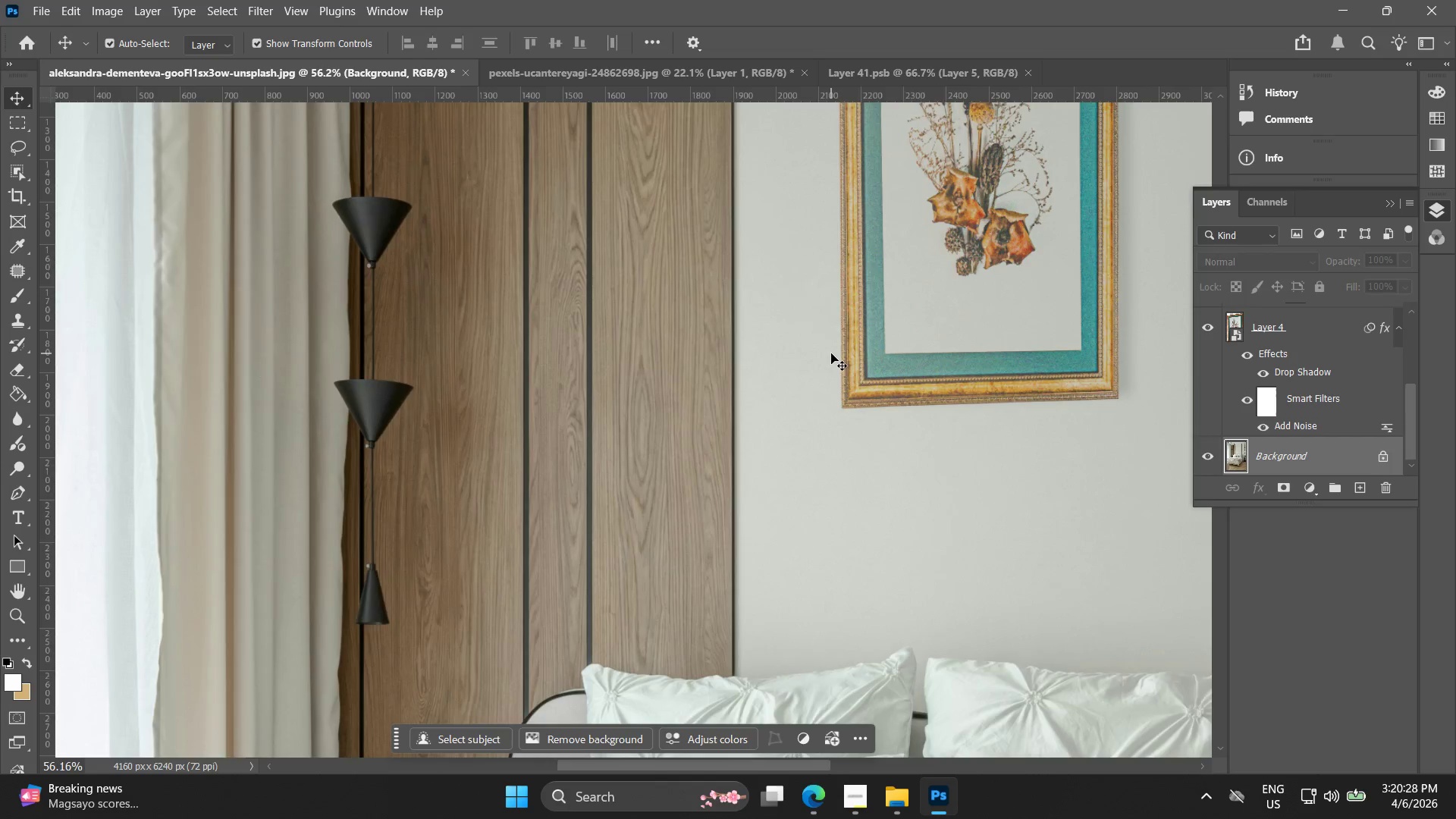 
left_click_drag(start_coordinate=[674, 413], to_coordinate=[999, 193])
 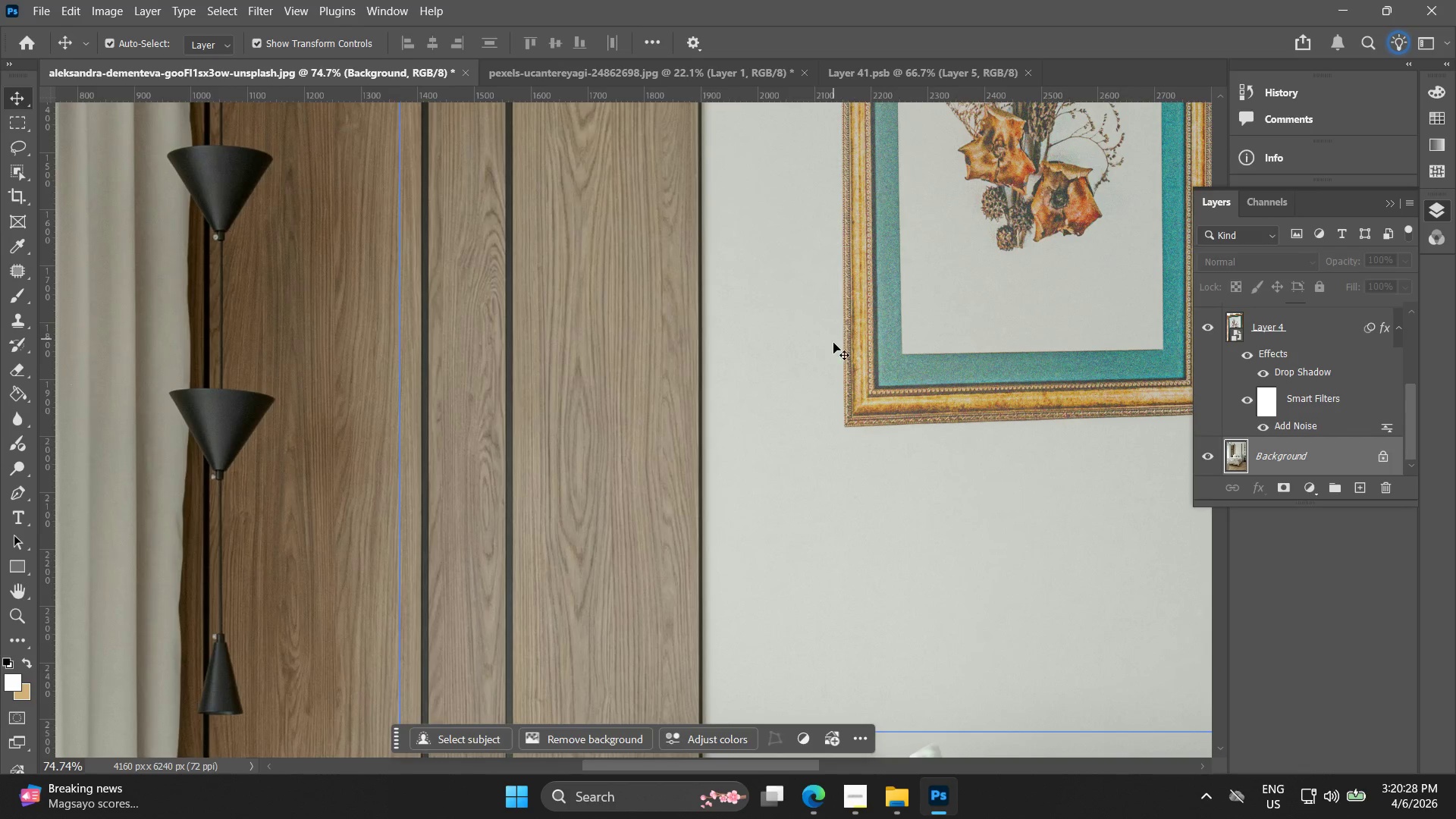 
scroll: coordinate [626, 625], scroll_direction: down, amount: 6.0
 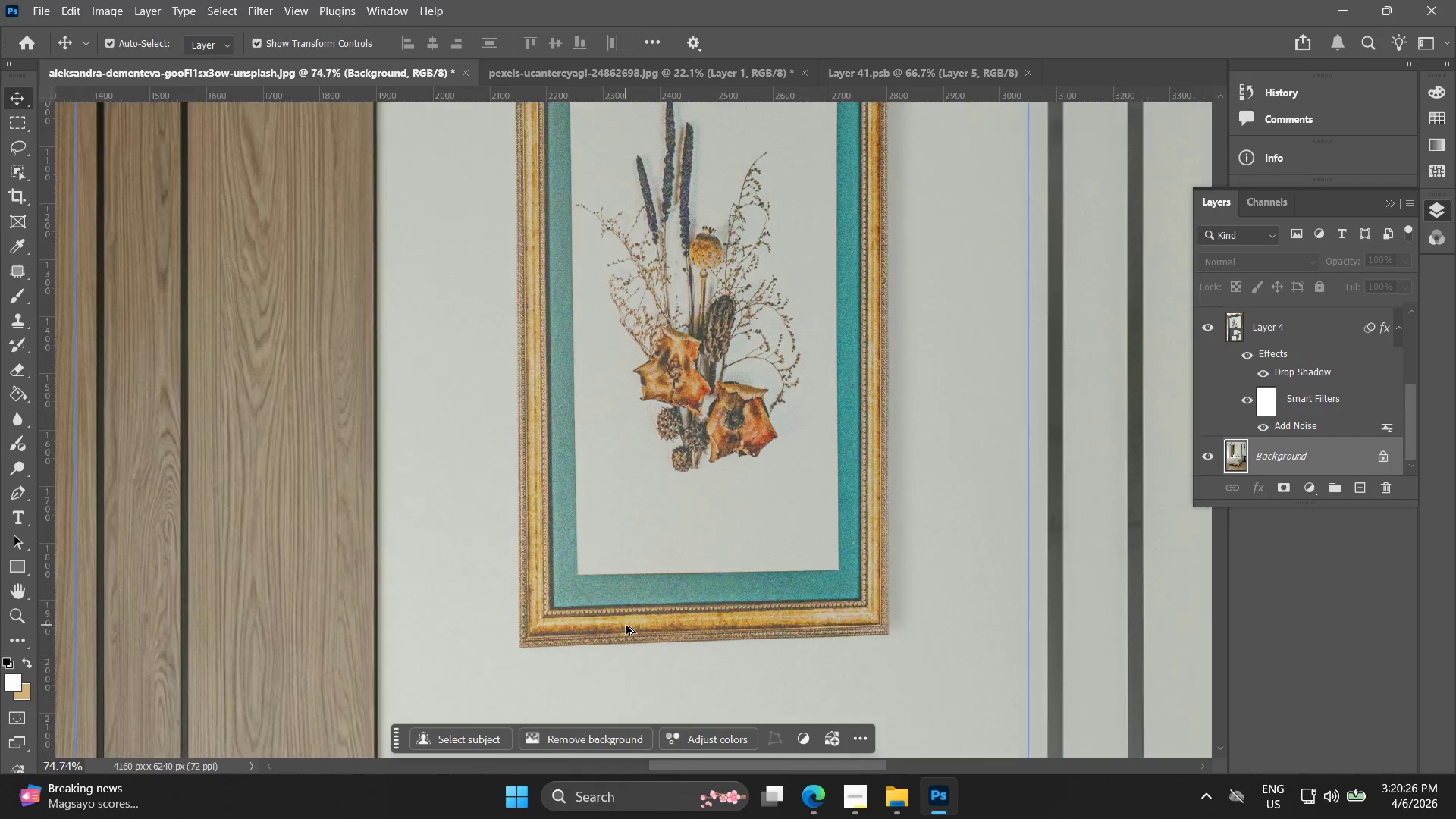 
key(Alt+AltLeft)
 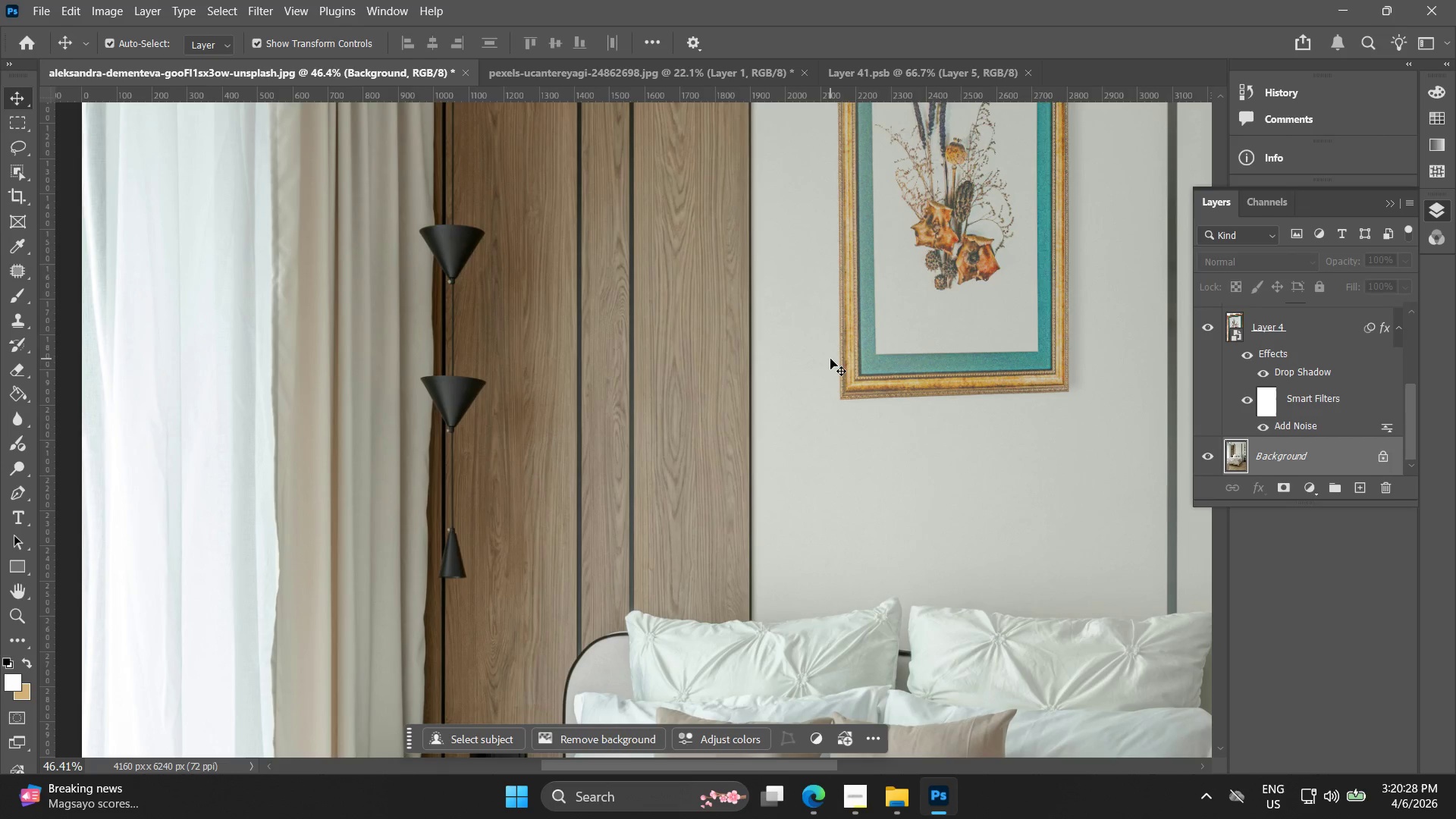 
hold_key(key=Space, duration=1.44)
 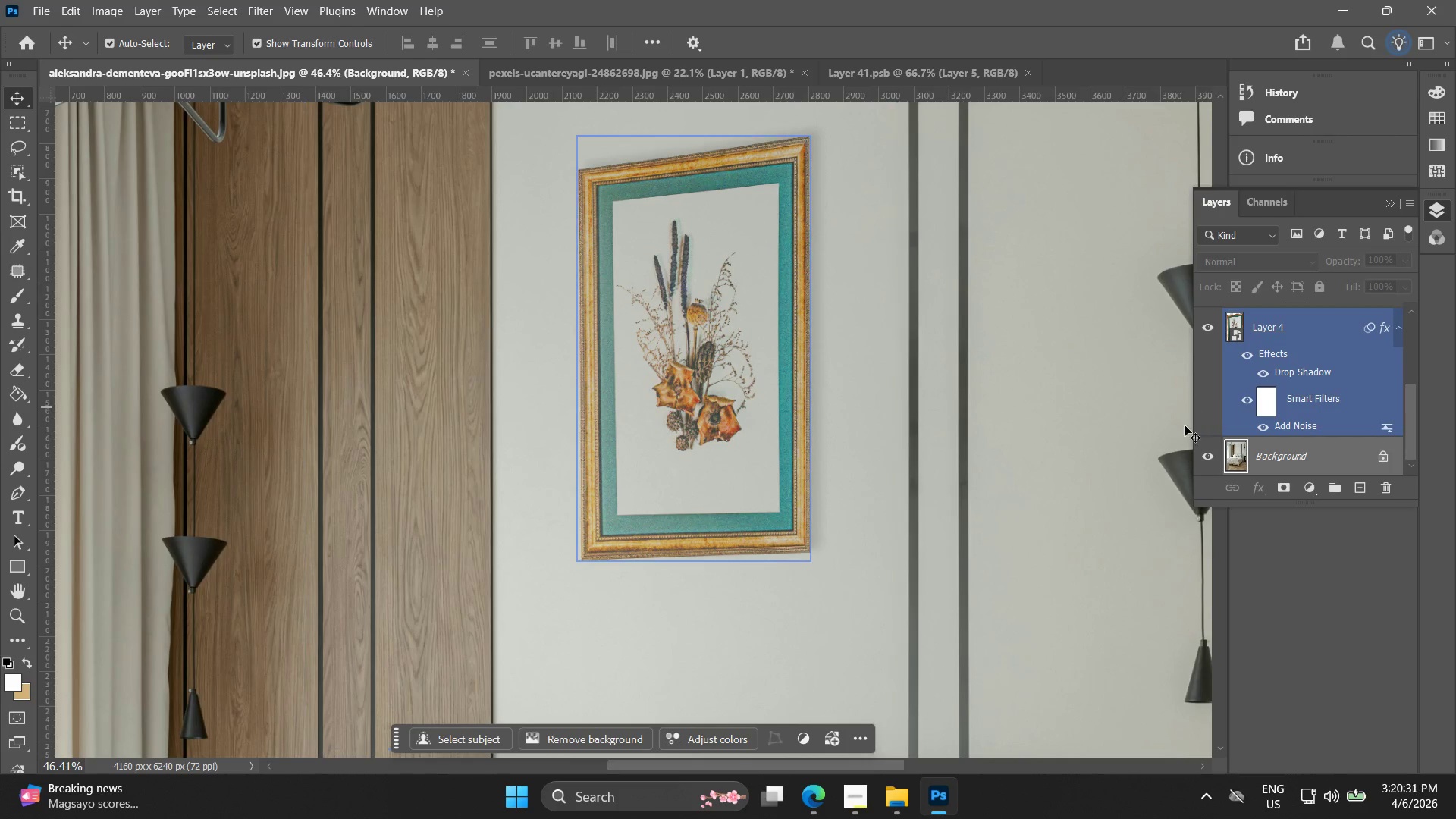 
scroll: coordinate [830, 356], scroll_direction: down, amount: 5.0
 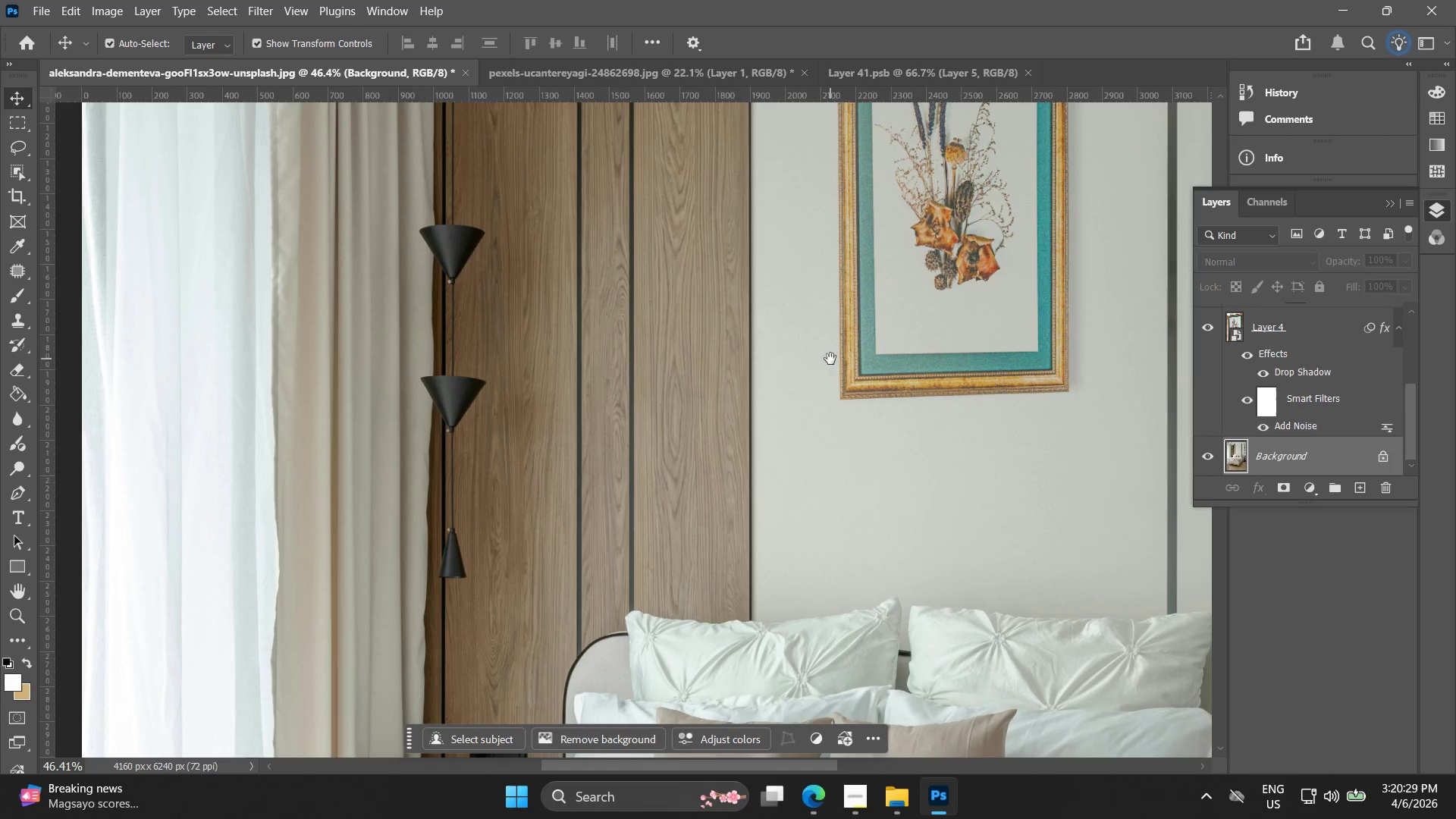 
left_click_drag(start_coordinate=[830, 387], to_coordinate=[651, 354])
 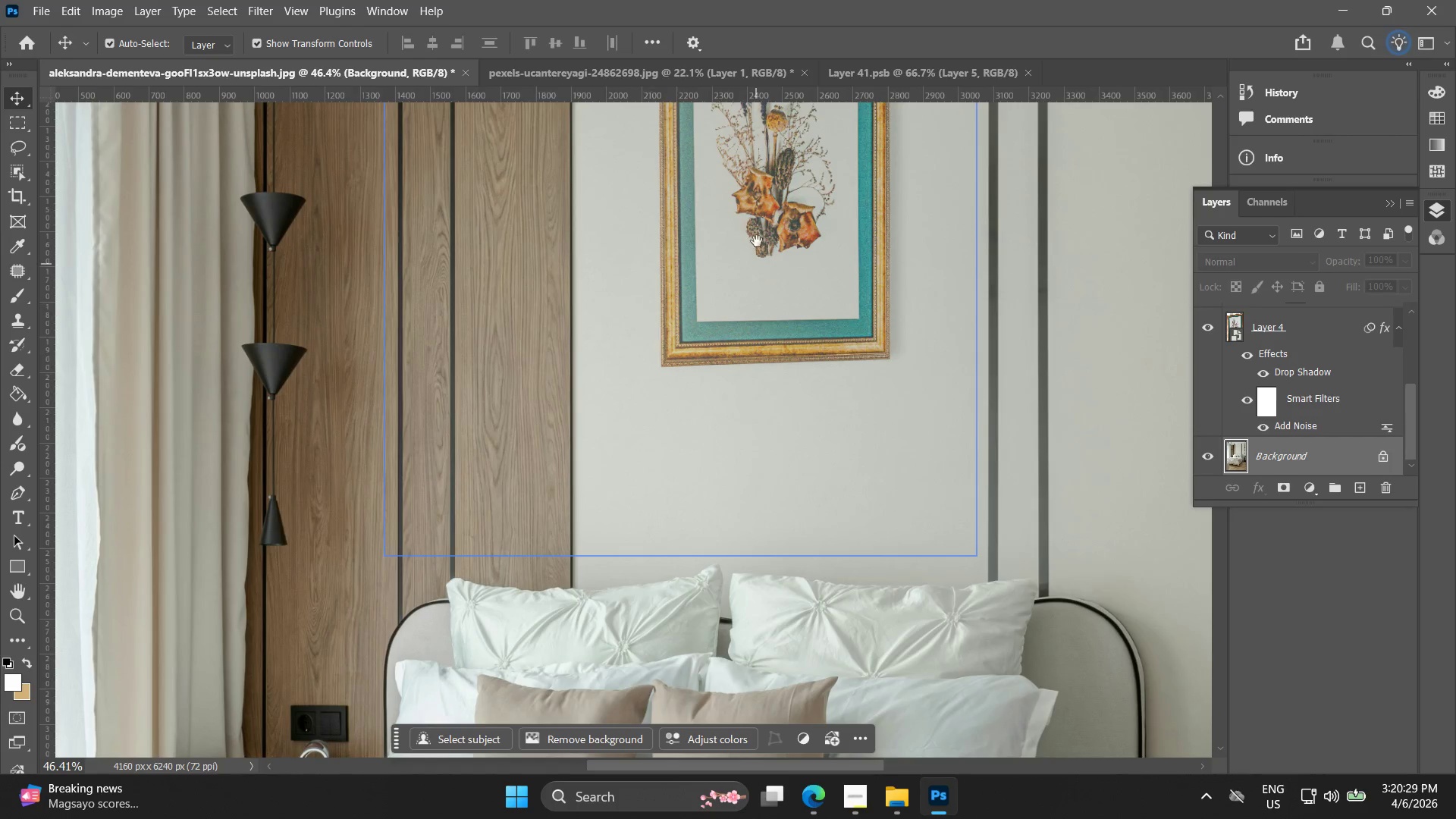 
left_click_drag(start_coordinate=[756, 237], to_coordinate=[676, 431])
 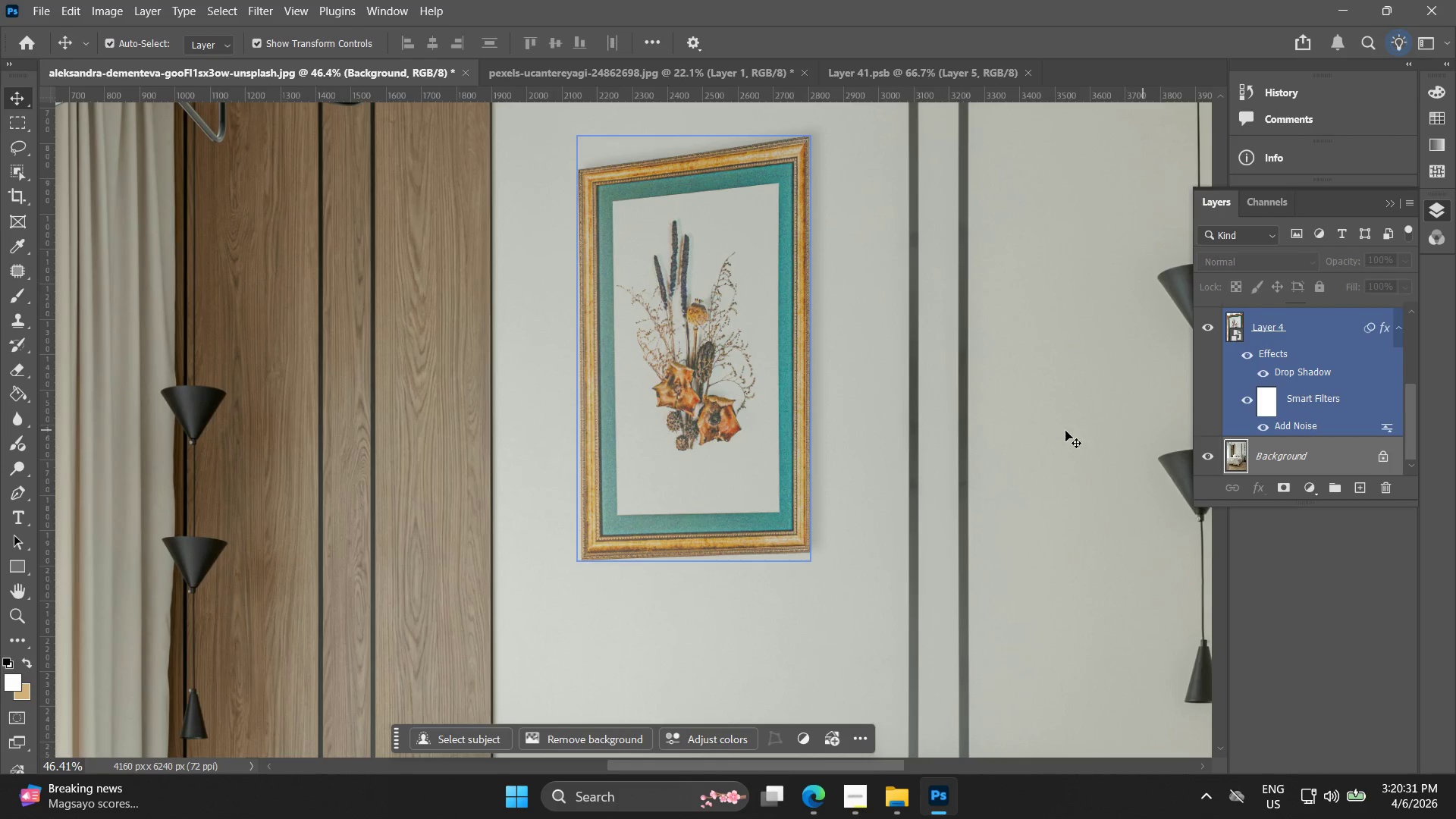 
scroll: coordinate [865, 392], scroll_direction: up, amount: 1.0
 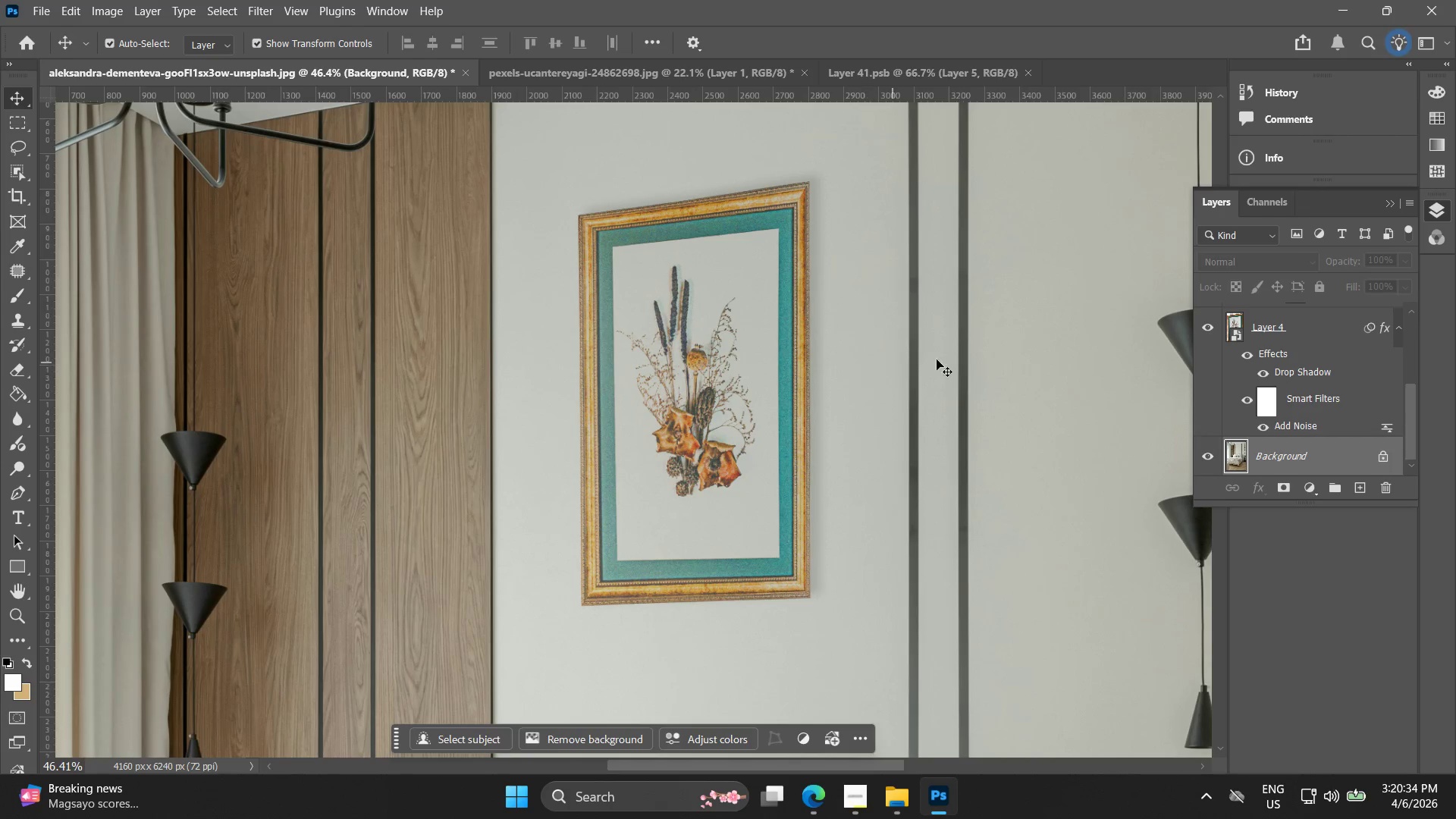 
left_click([1310, 448])
 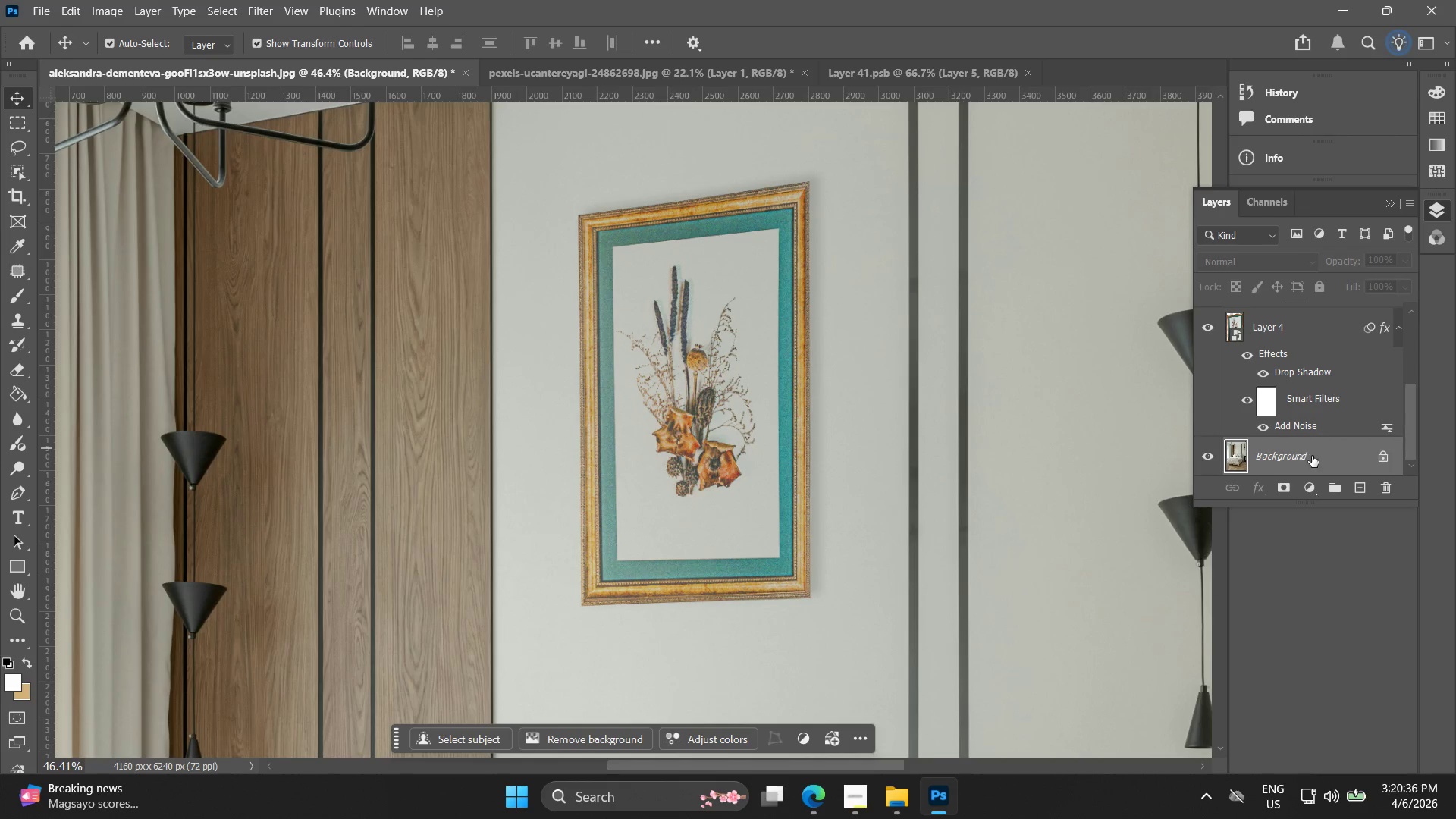 
left_click([1312, 456])
 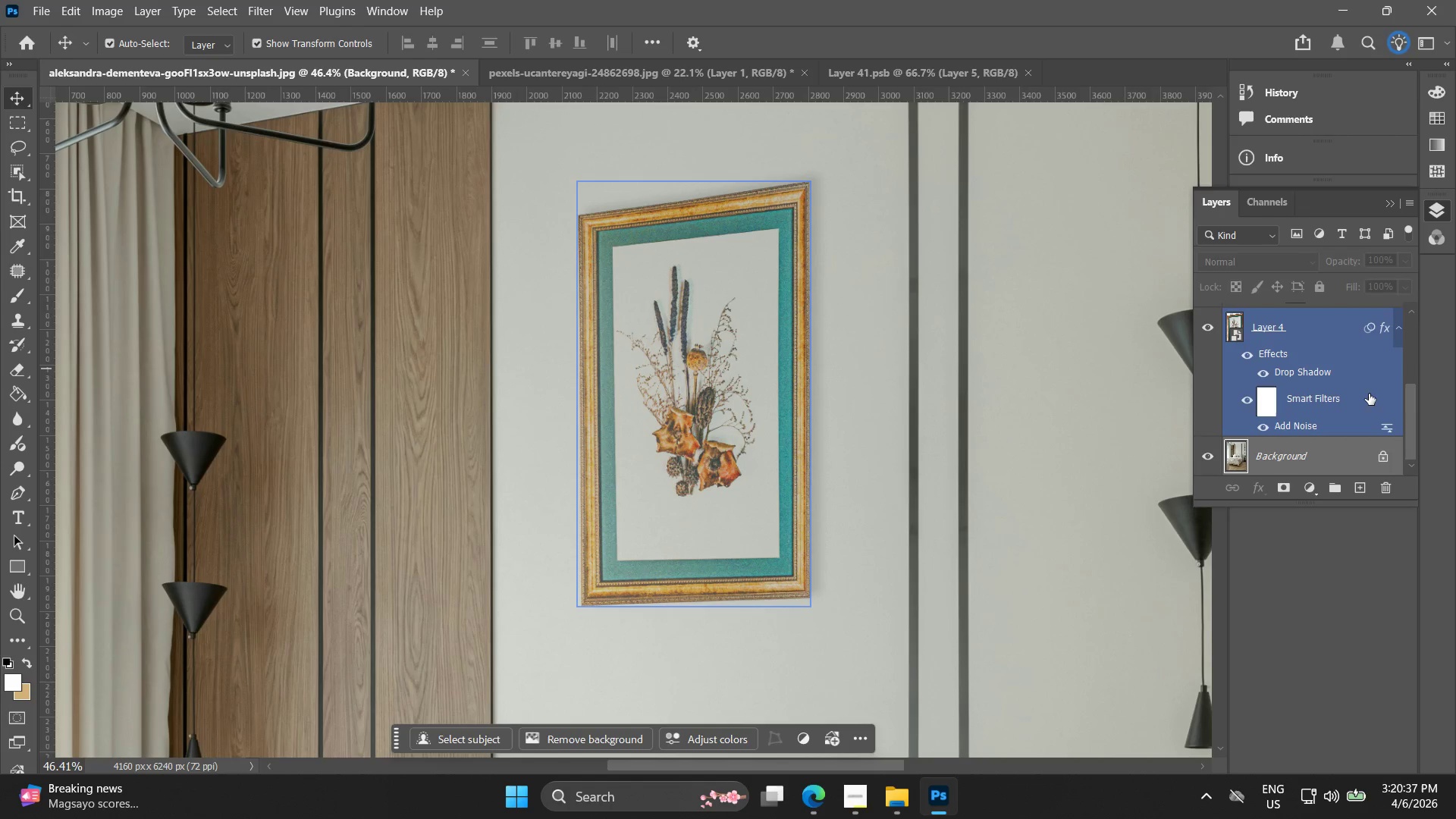 
left_click([1320, 330])
 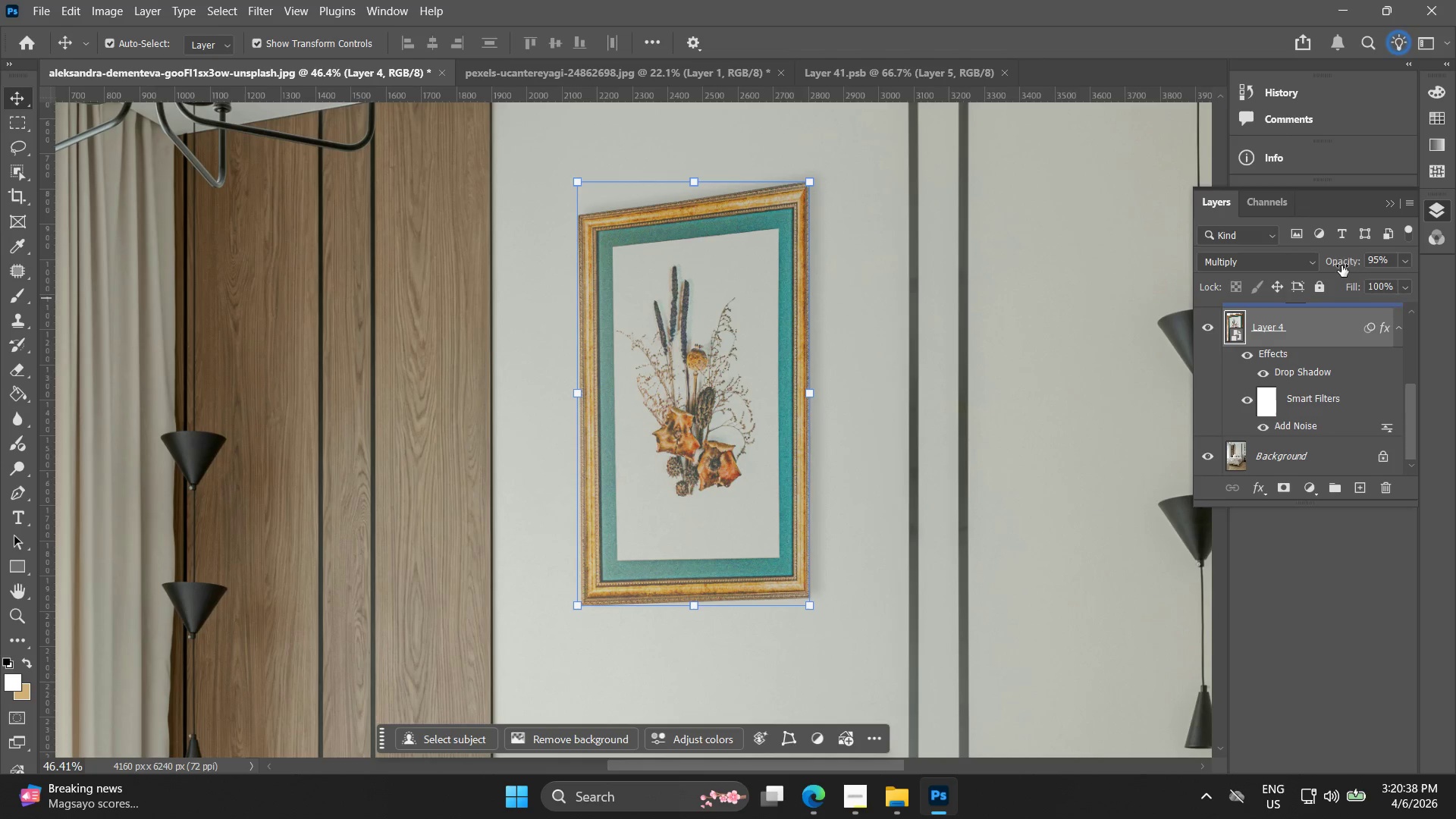 
left_click_drag(start_coordinate=[1344, 259], to_coordinate=[1328, 260])
 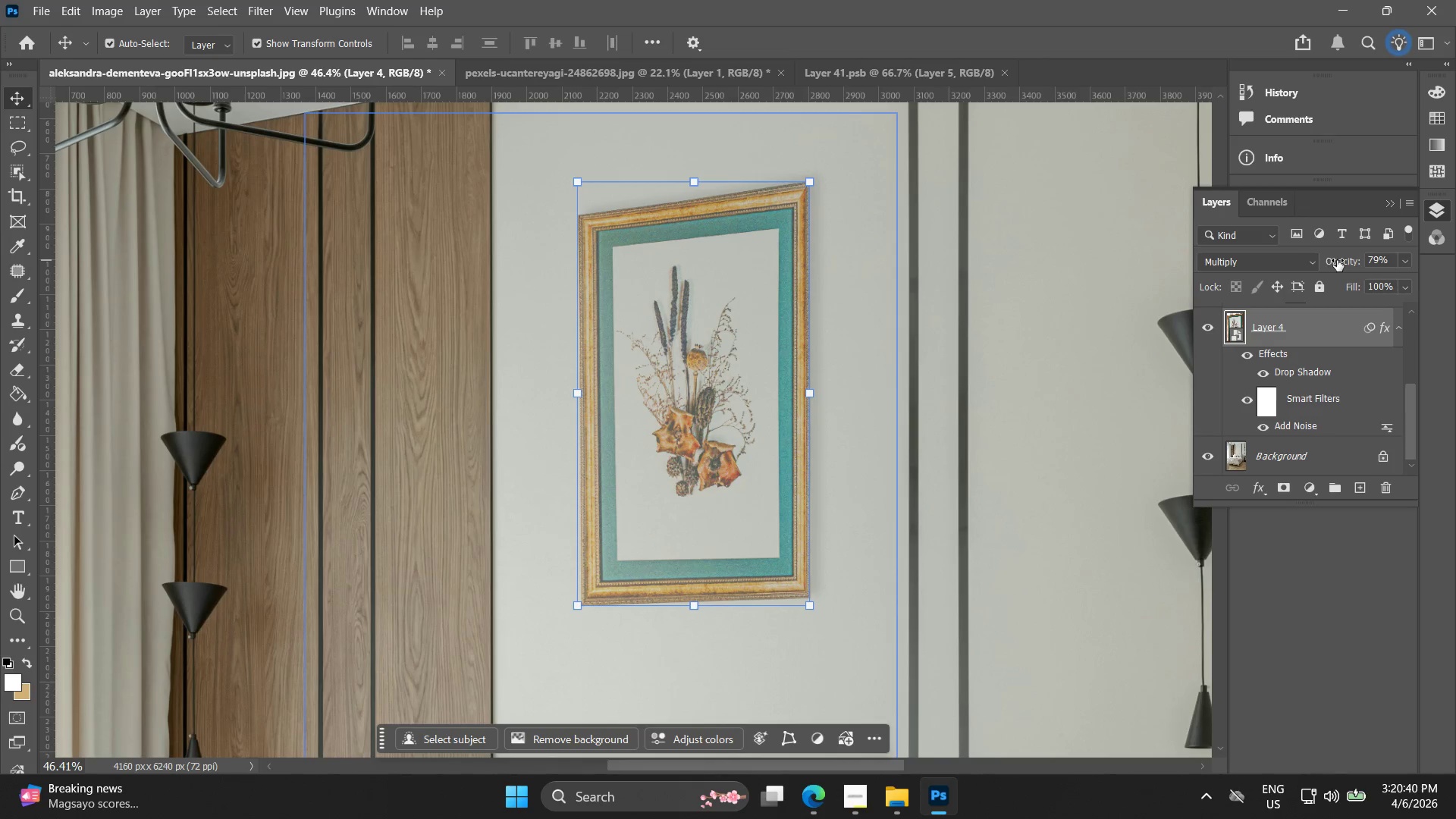 
left_click_drag(start_coordinate=[1338, 260], to_coordinate=[1455, 268])
 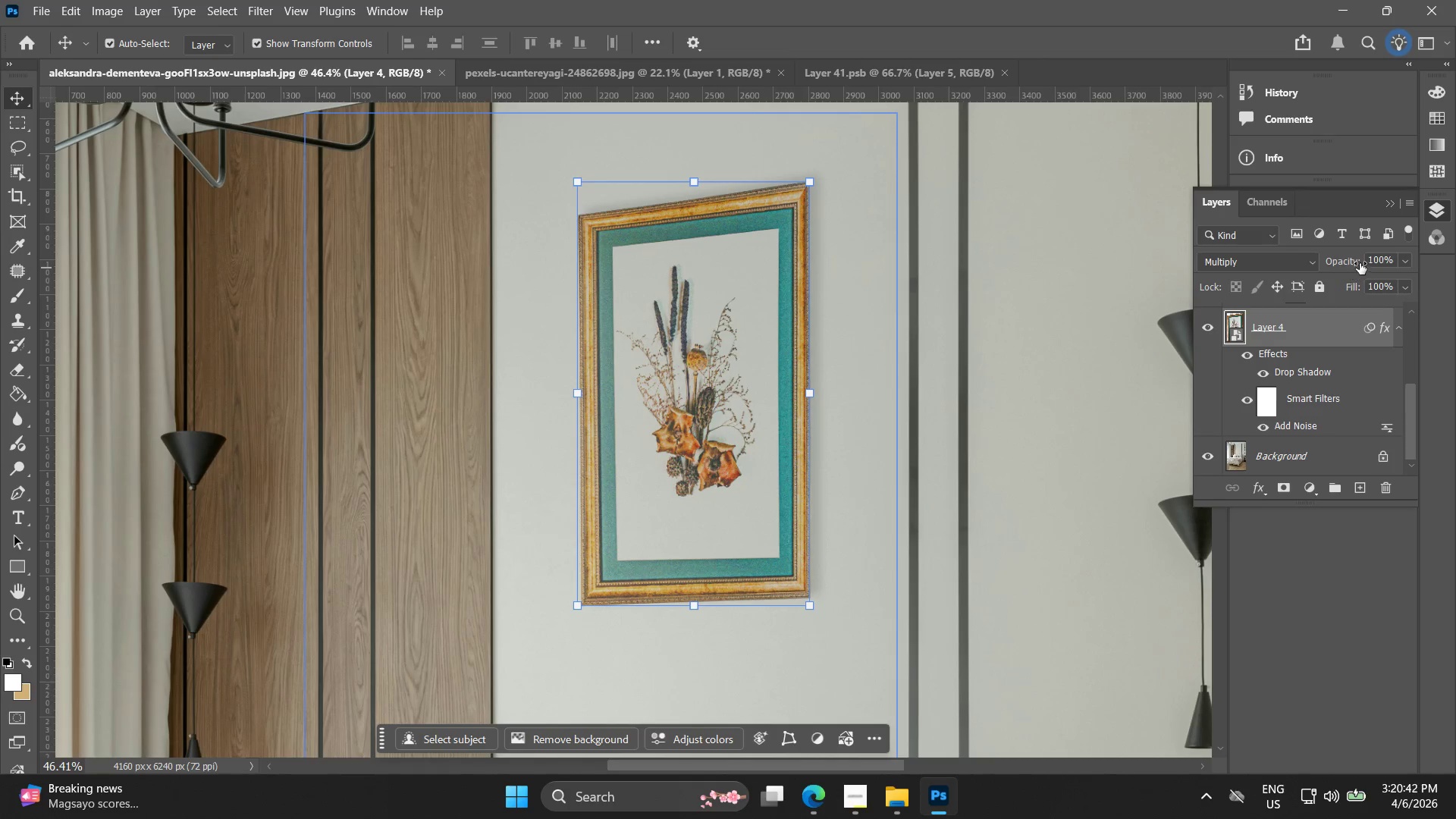 
left_click_drag(start_coordinate=[1356, 260], to_coordinate=[1348, 260])
 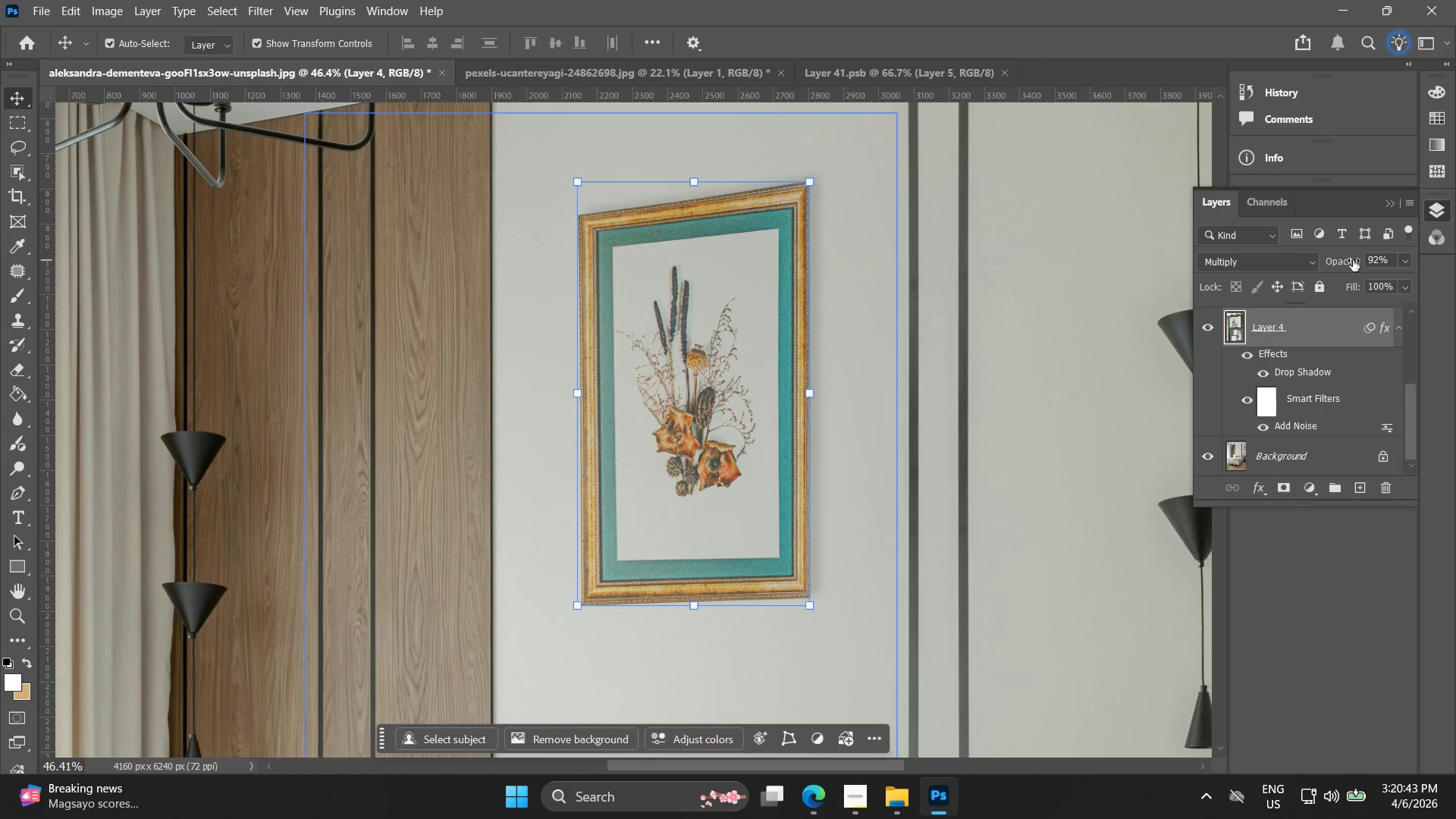 
left_click_drag(start_coordinate=[1353, 260], to_coordinate=[1360, 260])
 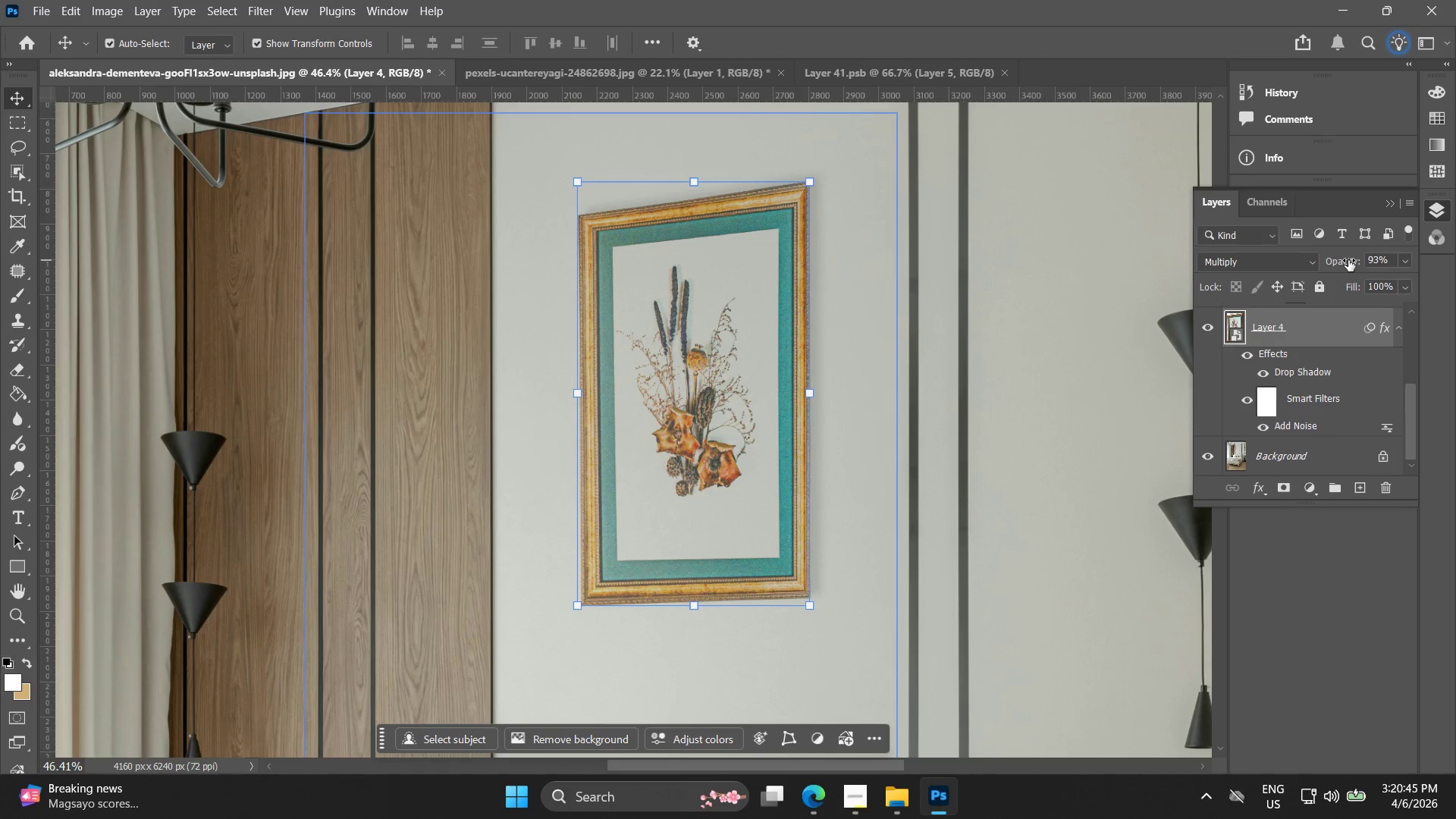 
left_click_drag(start_coordinate=[1348, 260], to_coordinate=[1343, 258])
 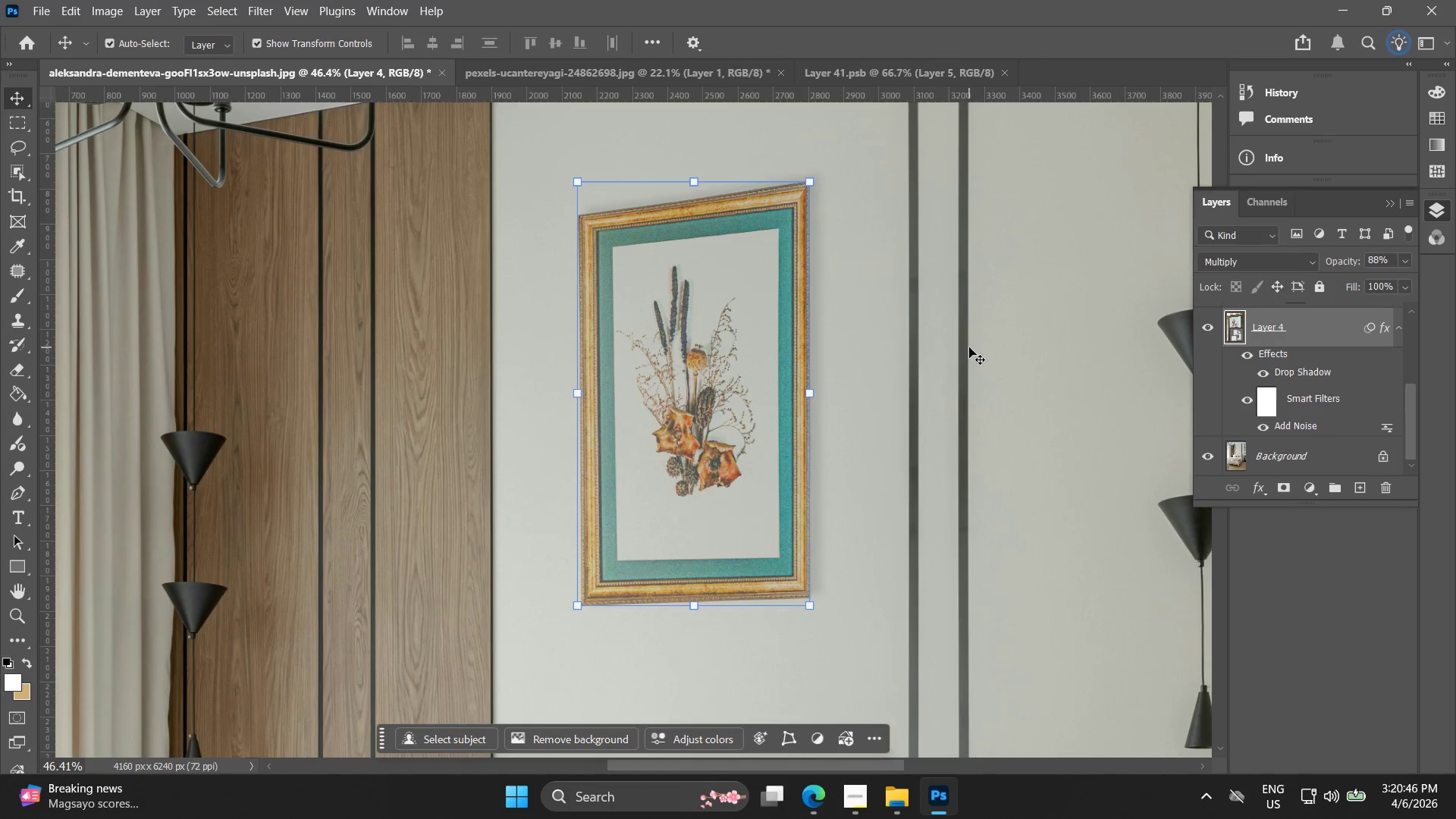 
left_click([970, 347])
 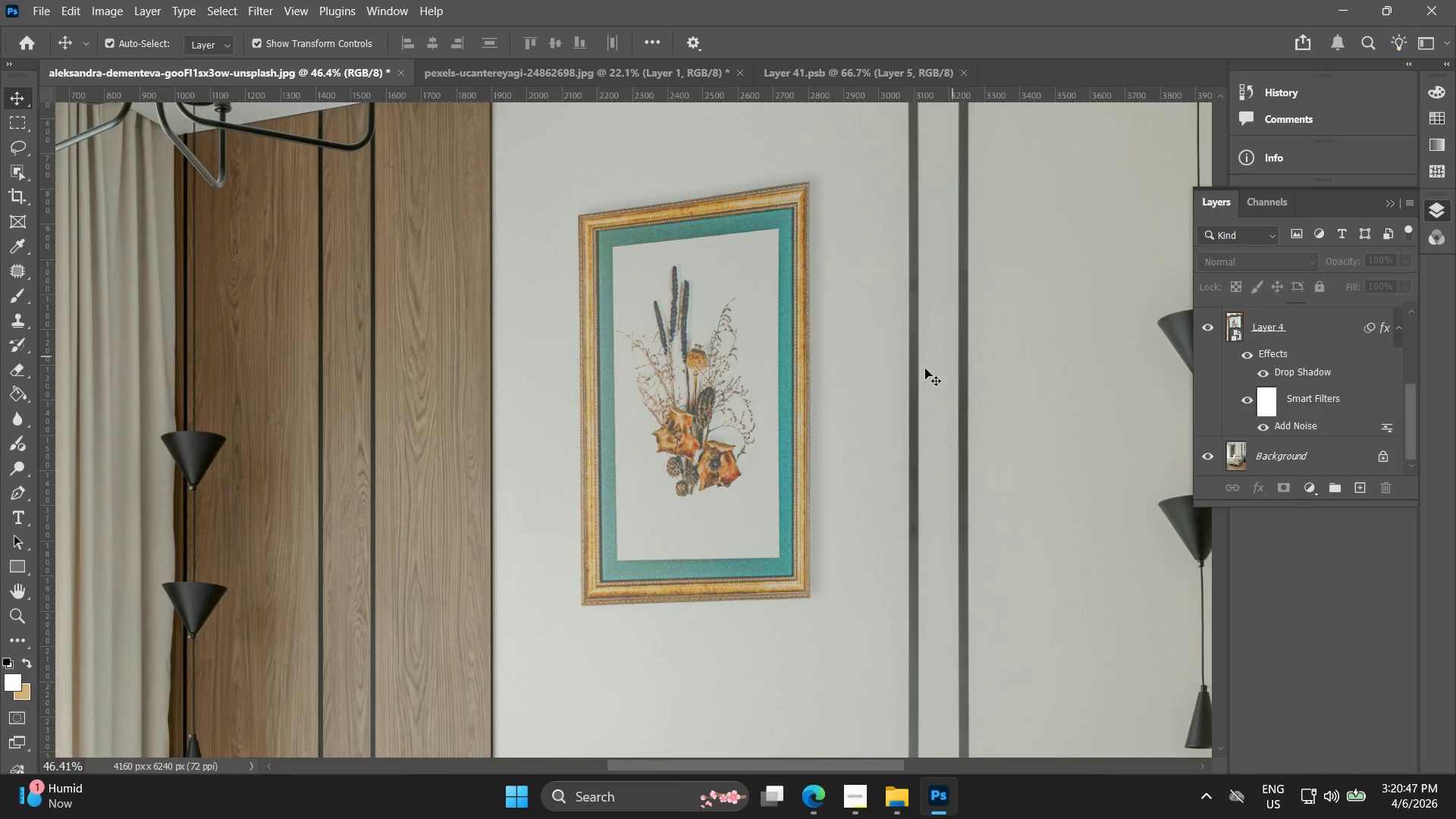 
key(Alt+AltLeft)
 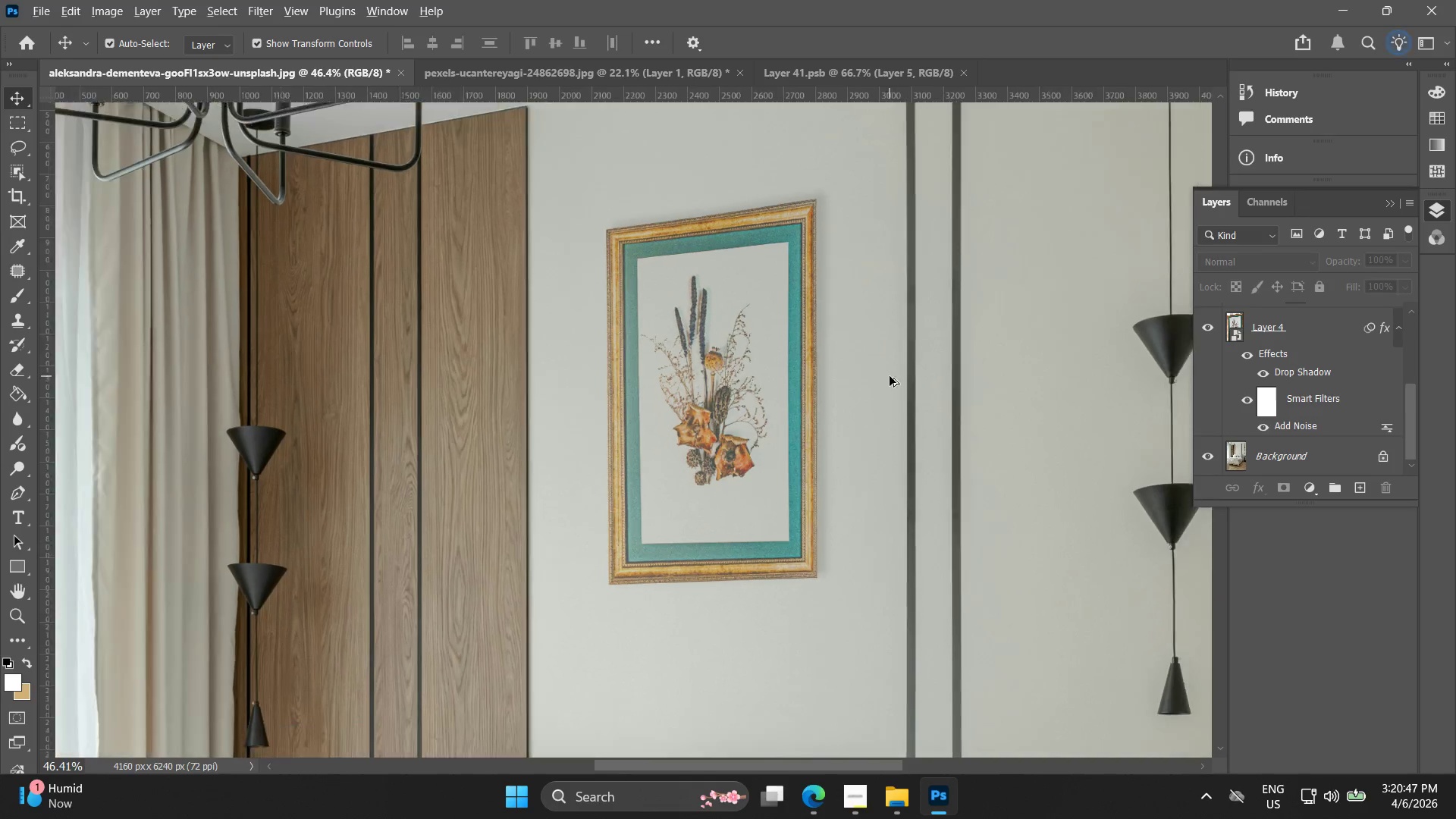 
key(Alt+AltLeft)
 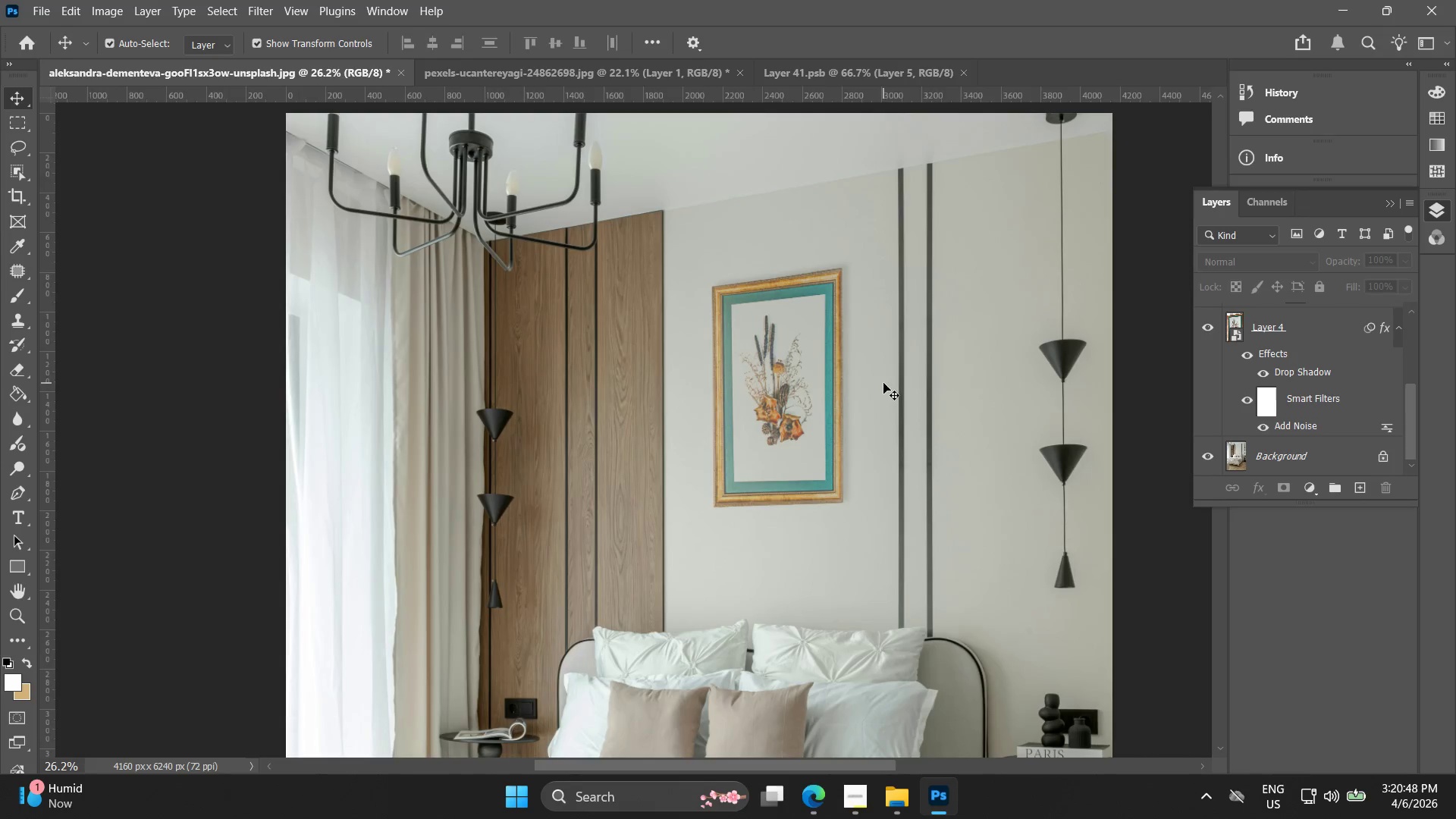 
hold_key(key=Space, duration=0.95)
 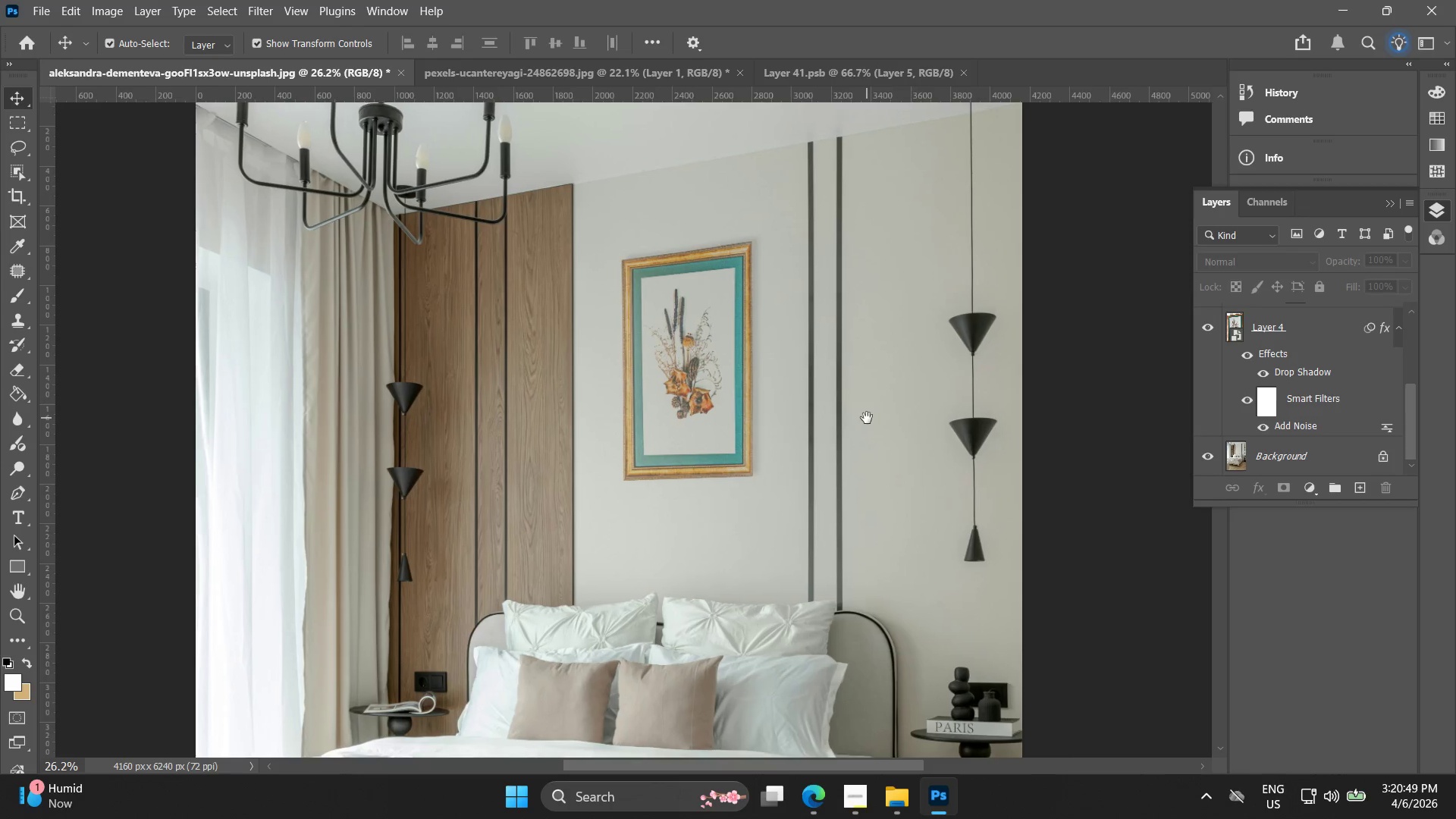 
left_click_drag(start_coordinate=[960, 450], to_coordinate=[866, 422])
 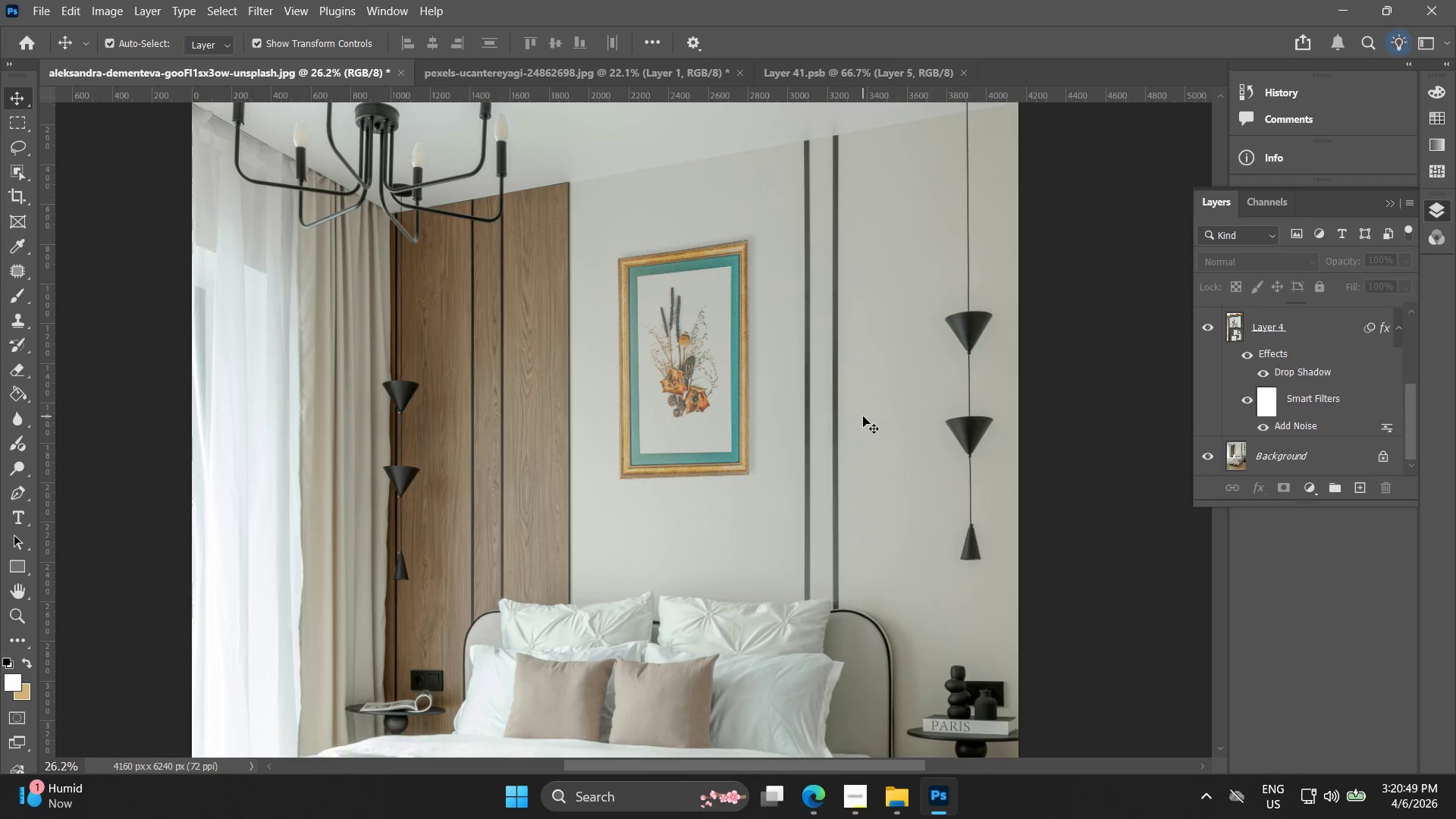 
scroll: coordinate [883, 383], scroll_direction: down, amount: 6.0
 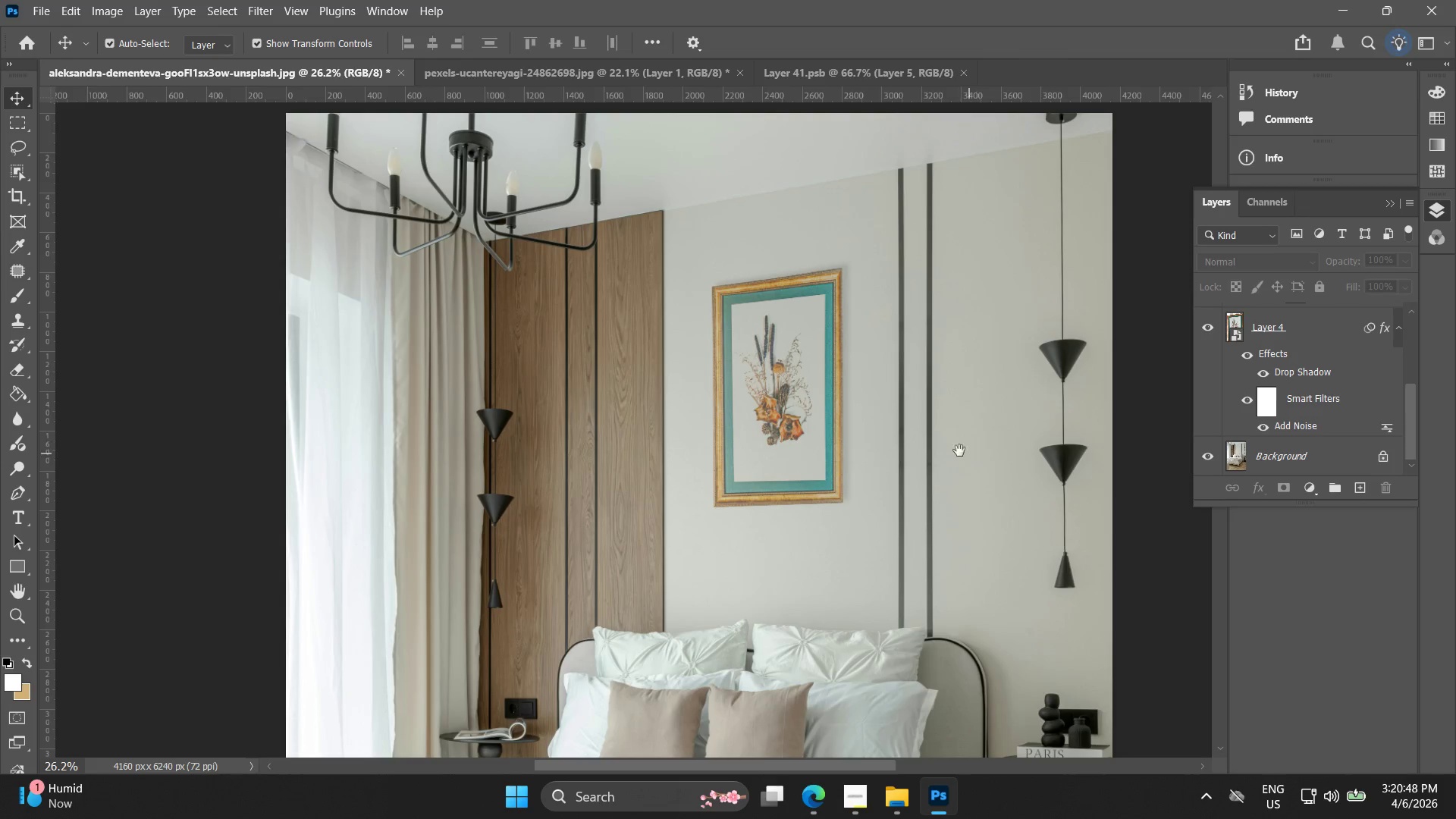 
hold_key(key=Space, duration=0.64)
 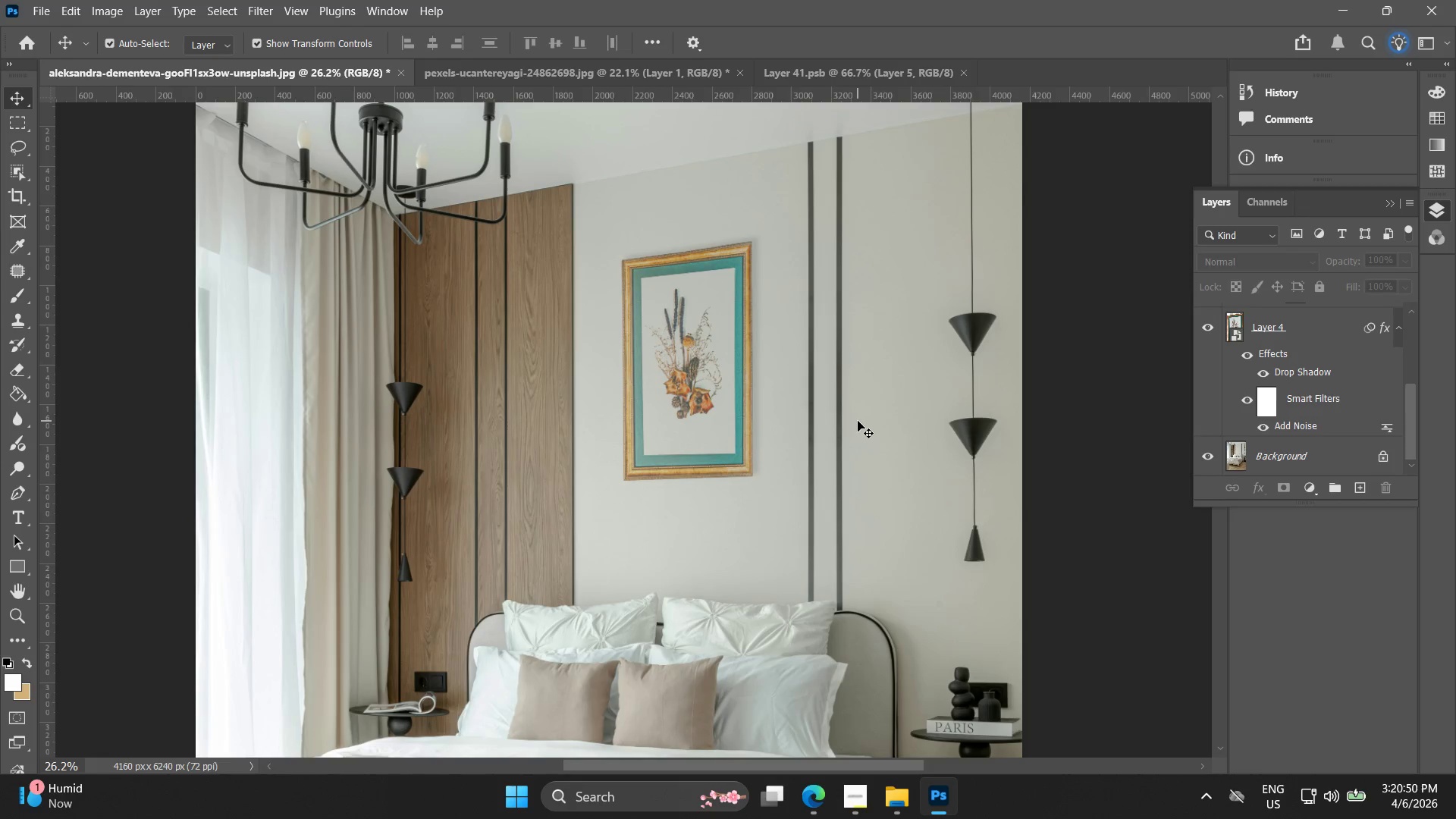 
left_click_drag(start_coordinate=[863, 416], to_coordinate=[867, 418])
 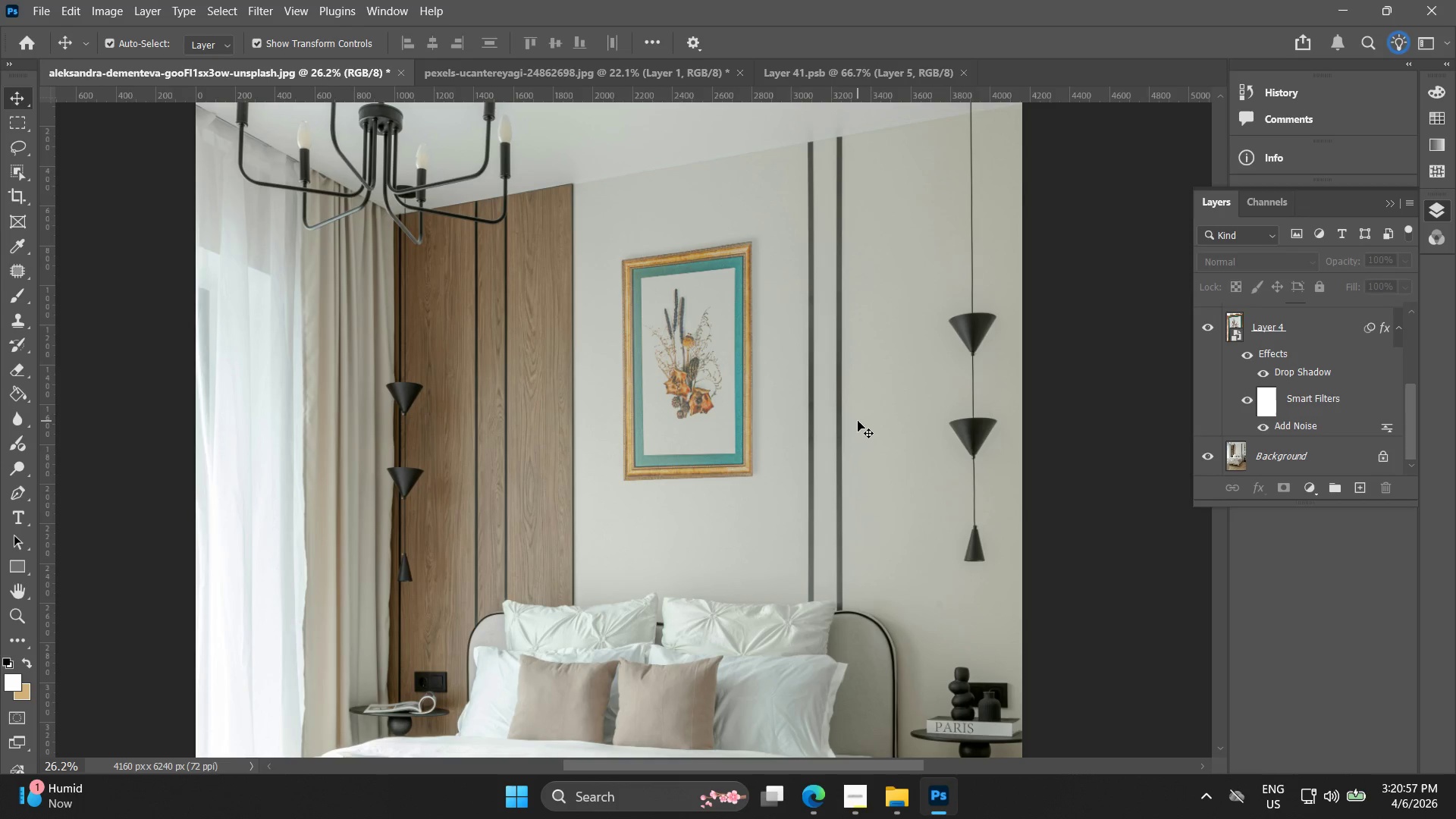 
wait(11.97)
 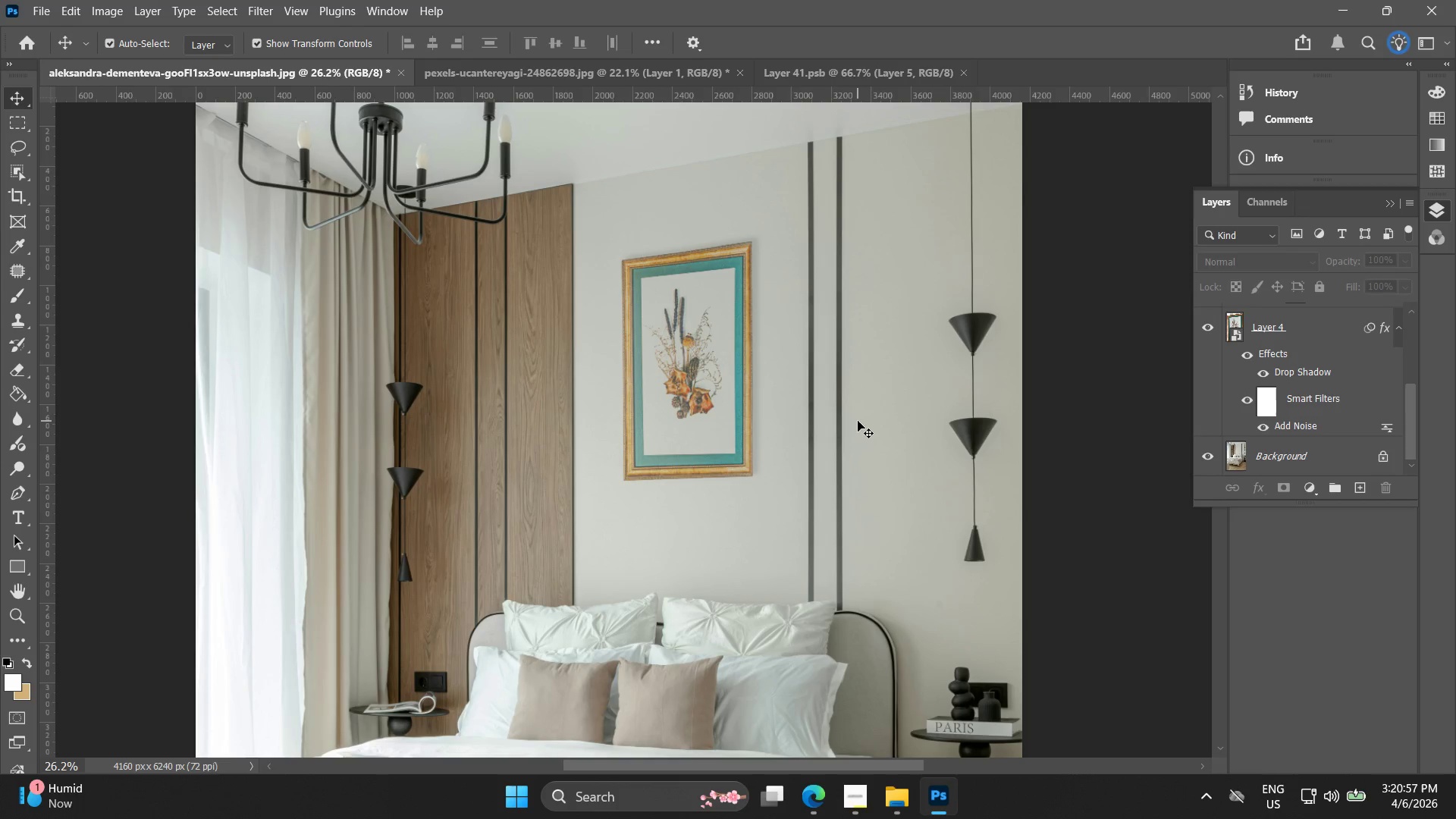 
left_click([710, 360])
 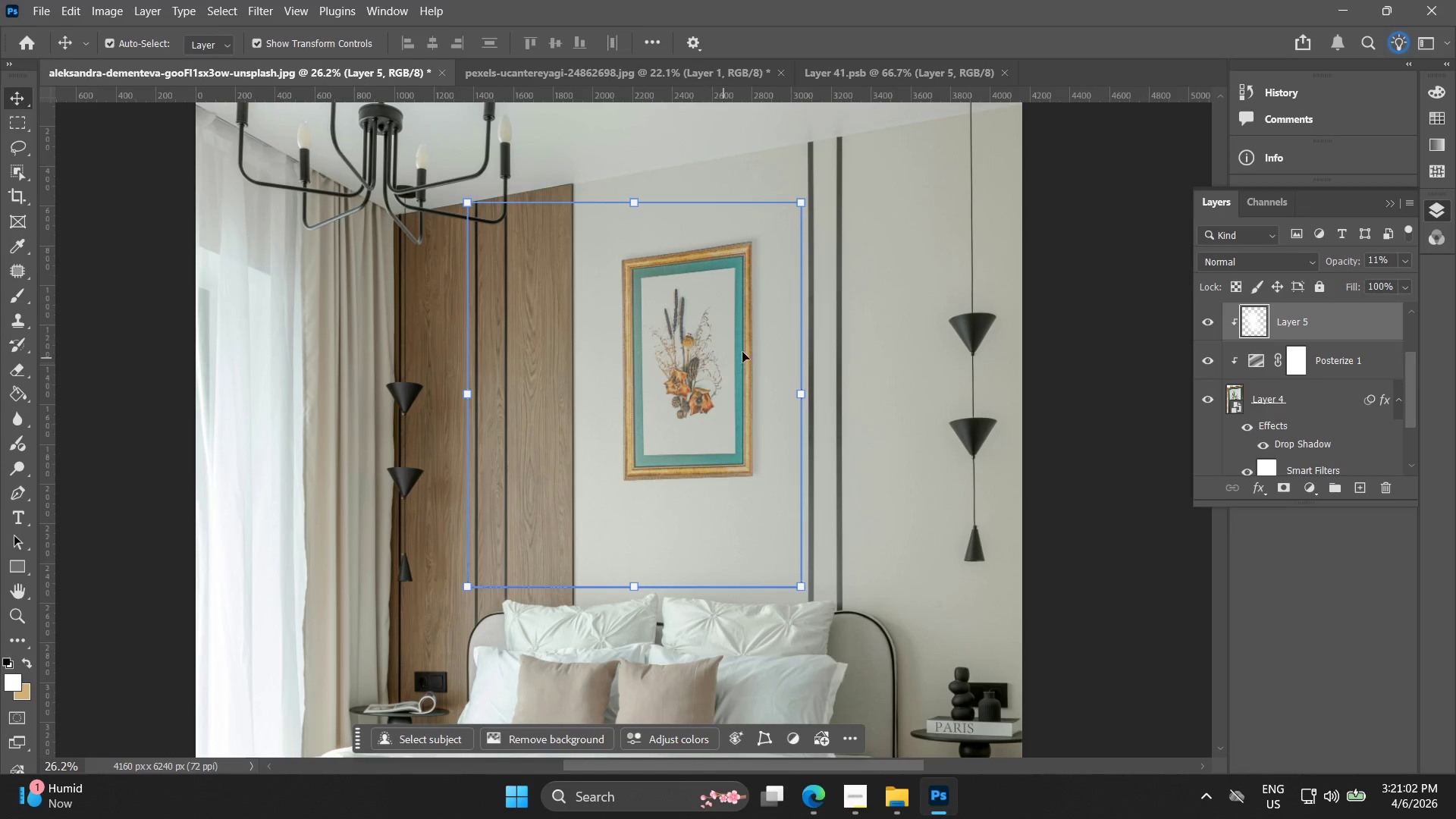 
left_click([897, 337])
 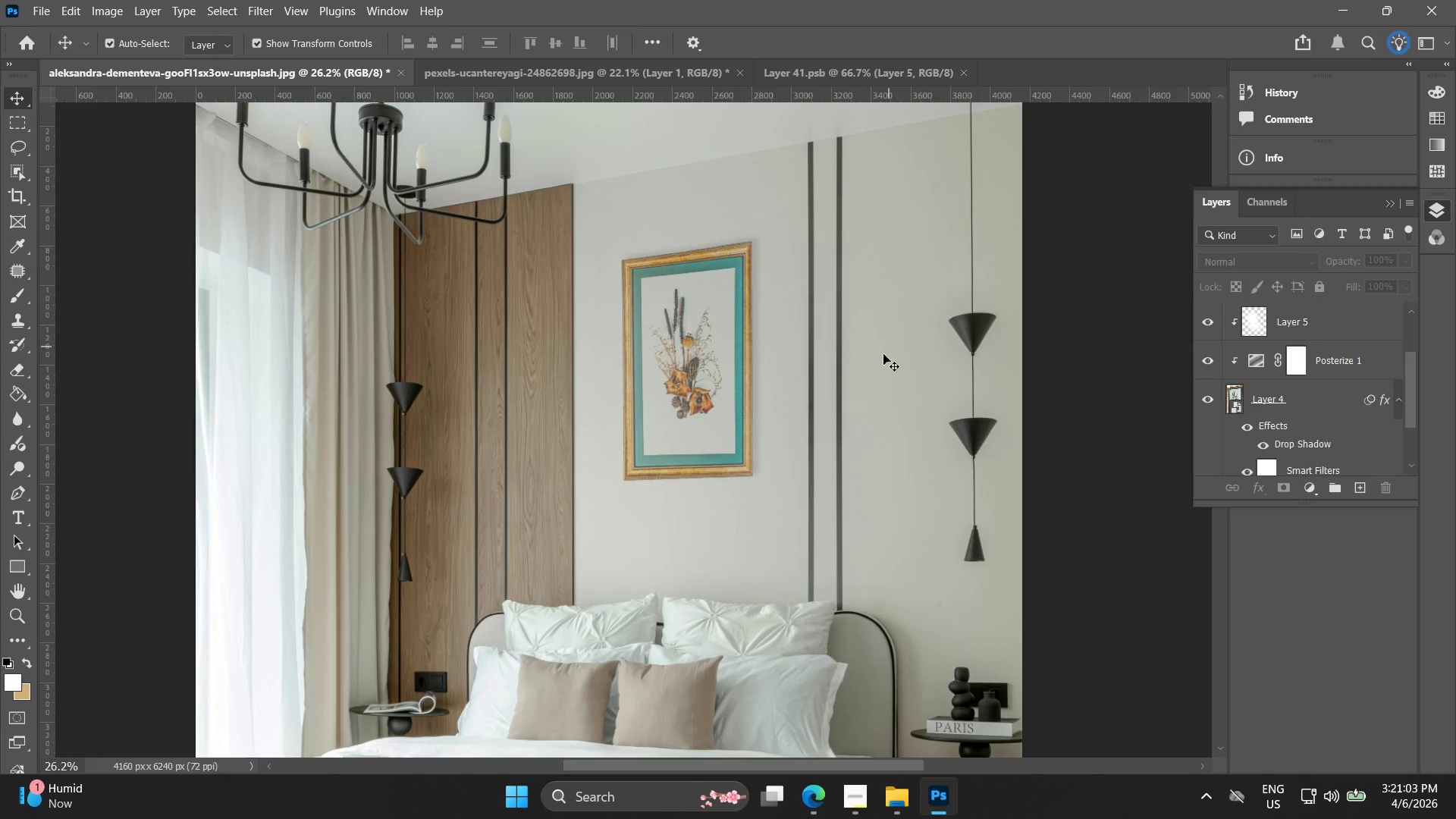 
hold_key(key=Space, duration=0.62)
 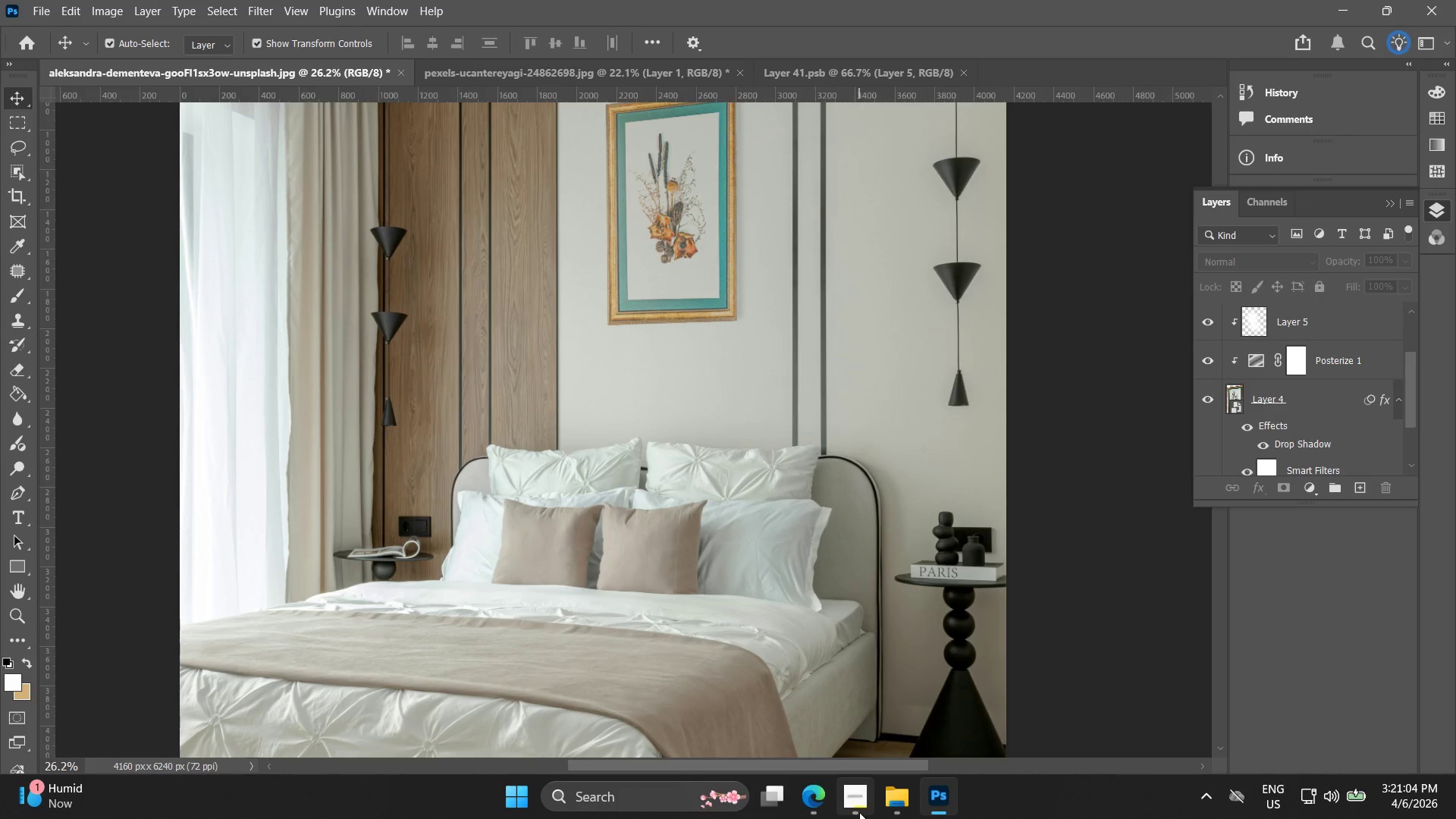 
left_click_drag(start_coordinate=[865, 457], to_coordinate=[849, 301])
 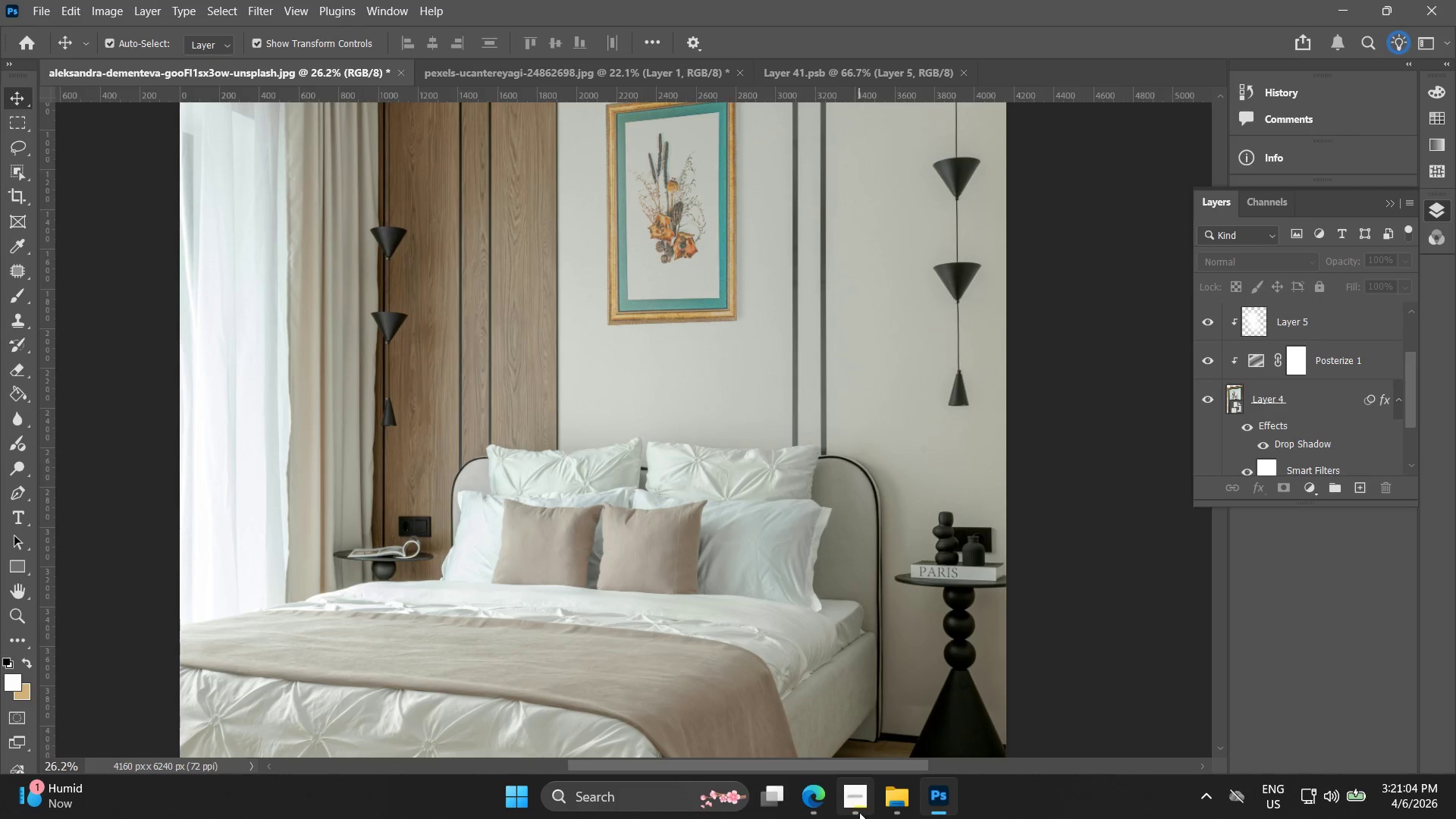 
left_click([864, 800])